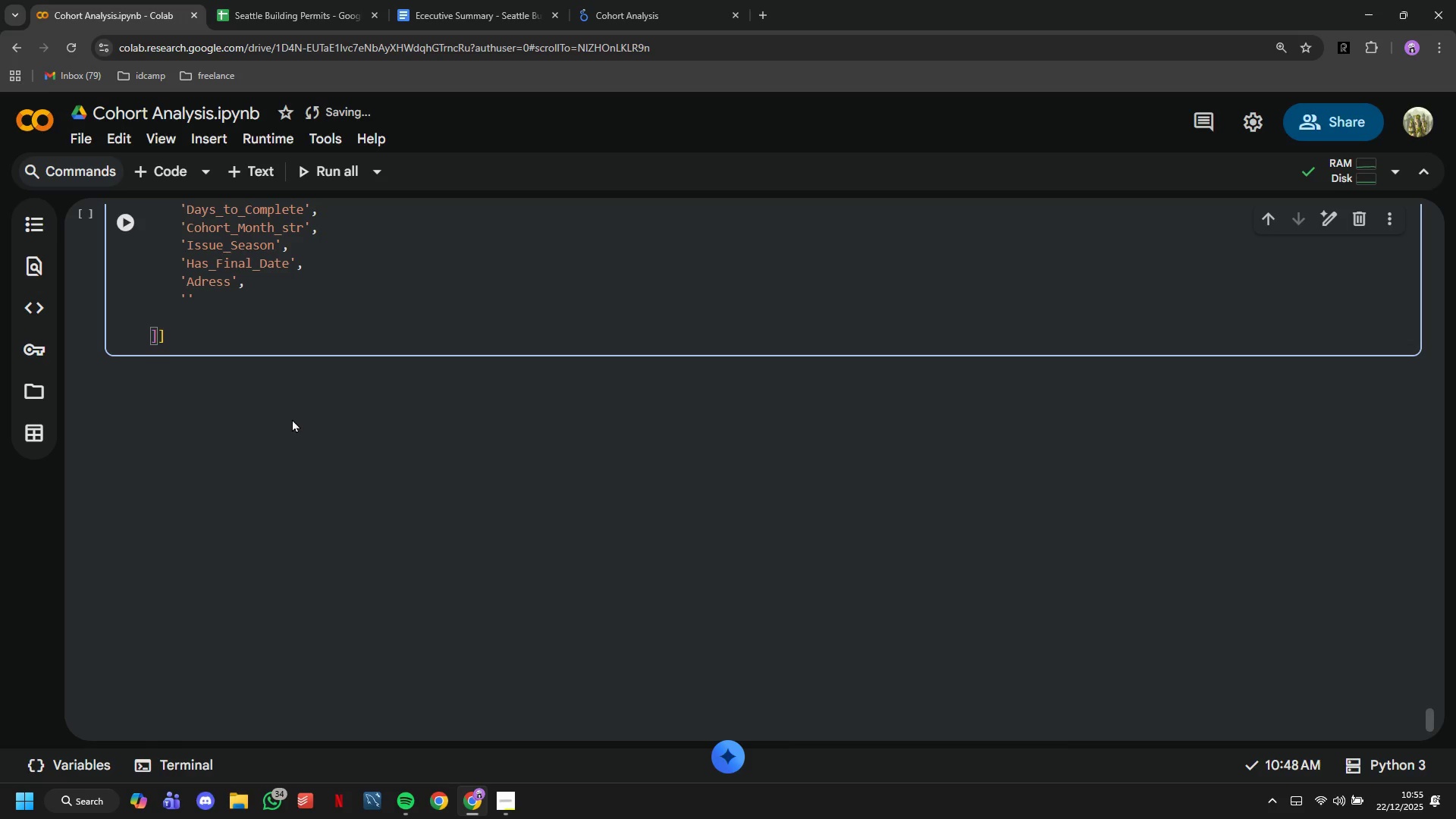 
type(Description)
 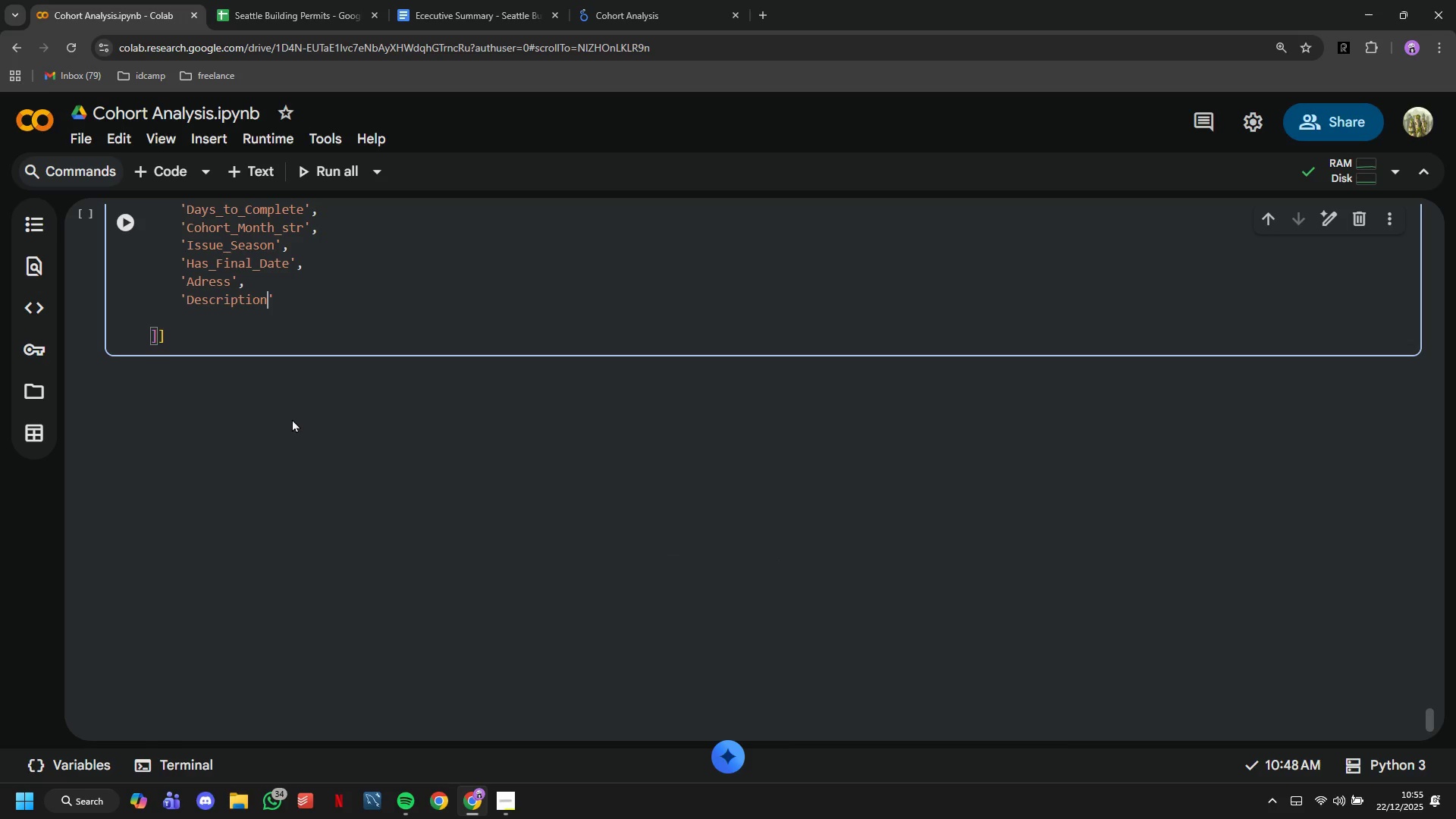 
key(ArrowRight)
 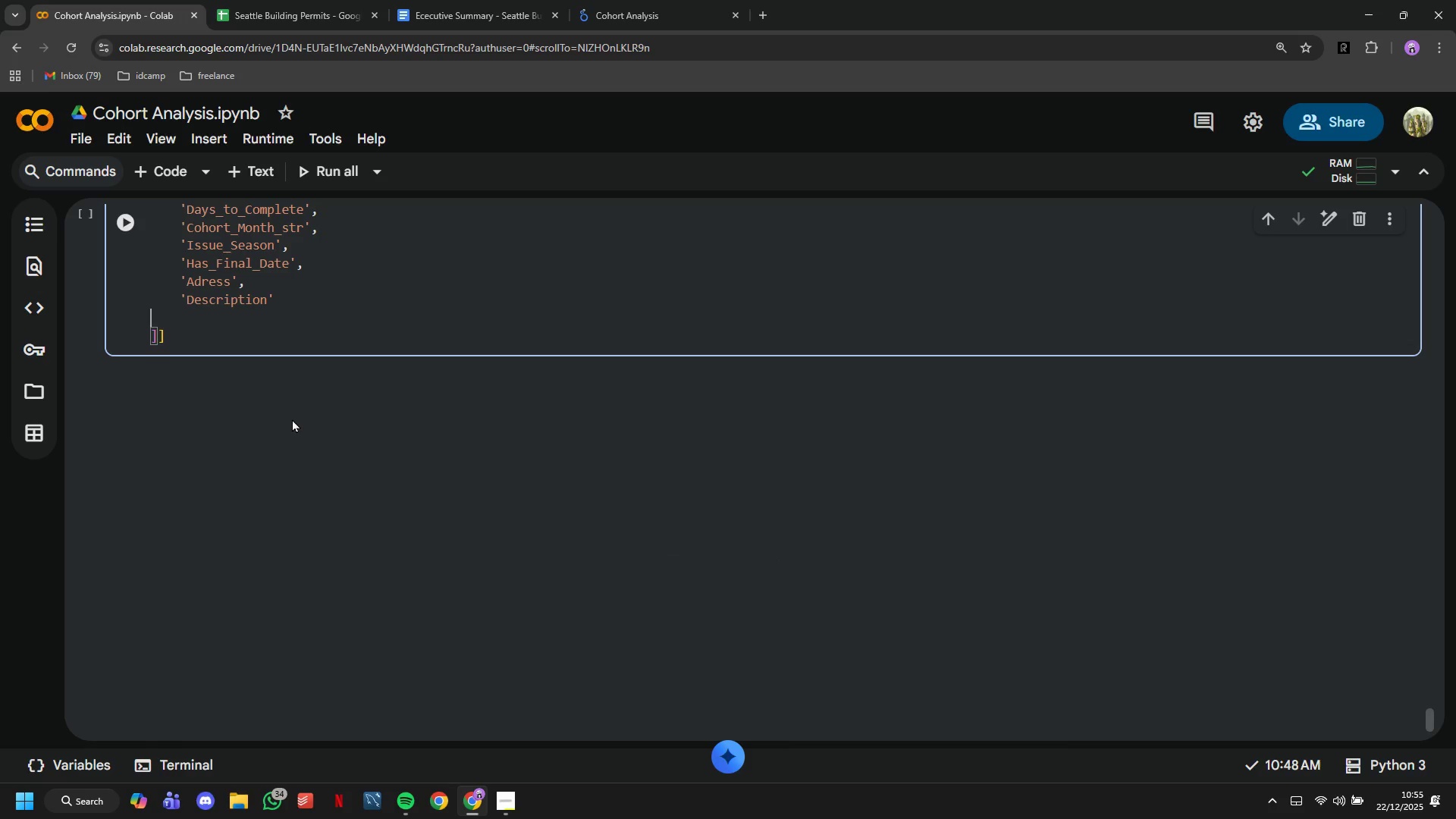 
key(ArrowDown)
 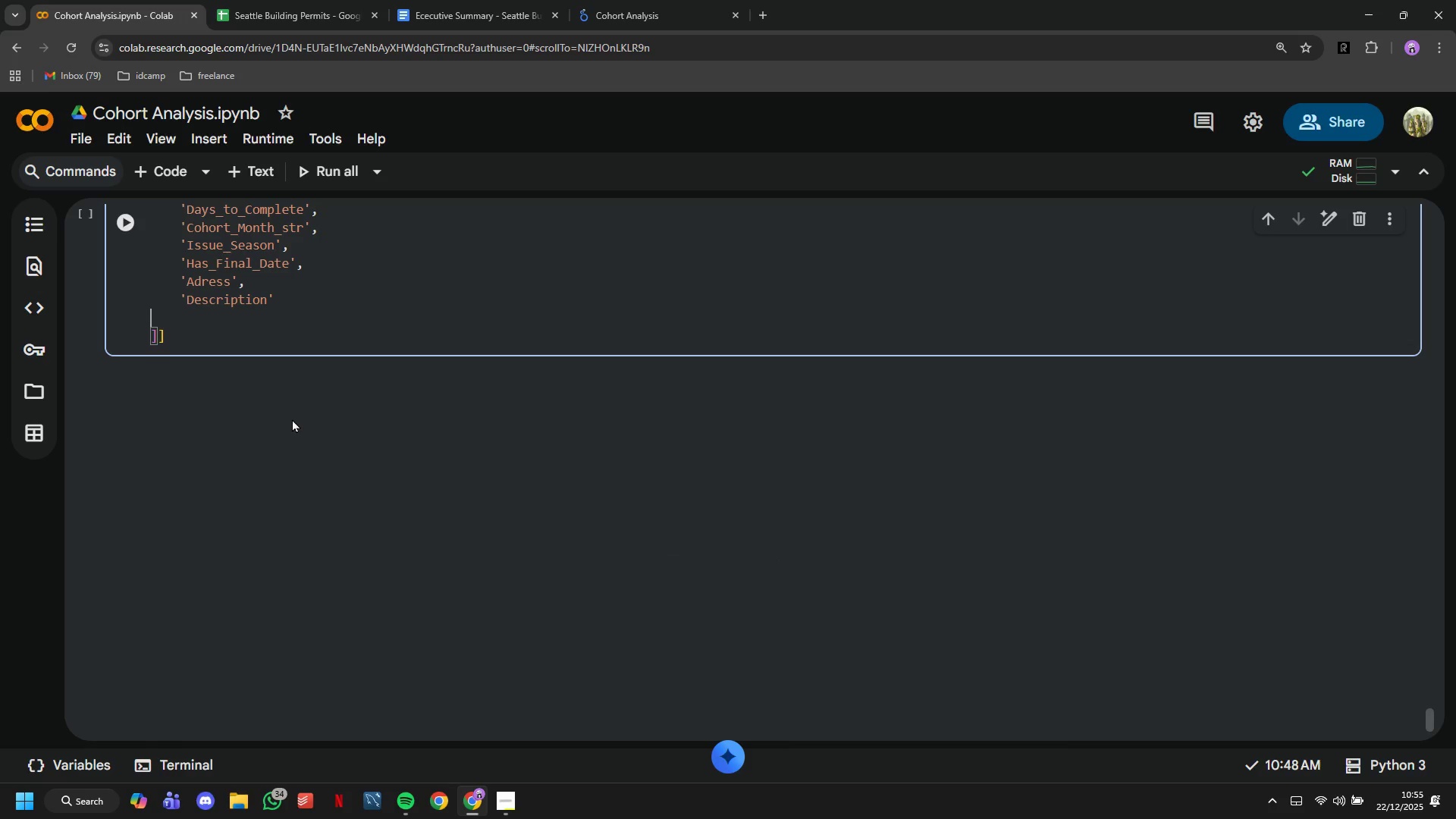 
key(BracketRight)
 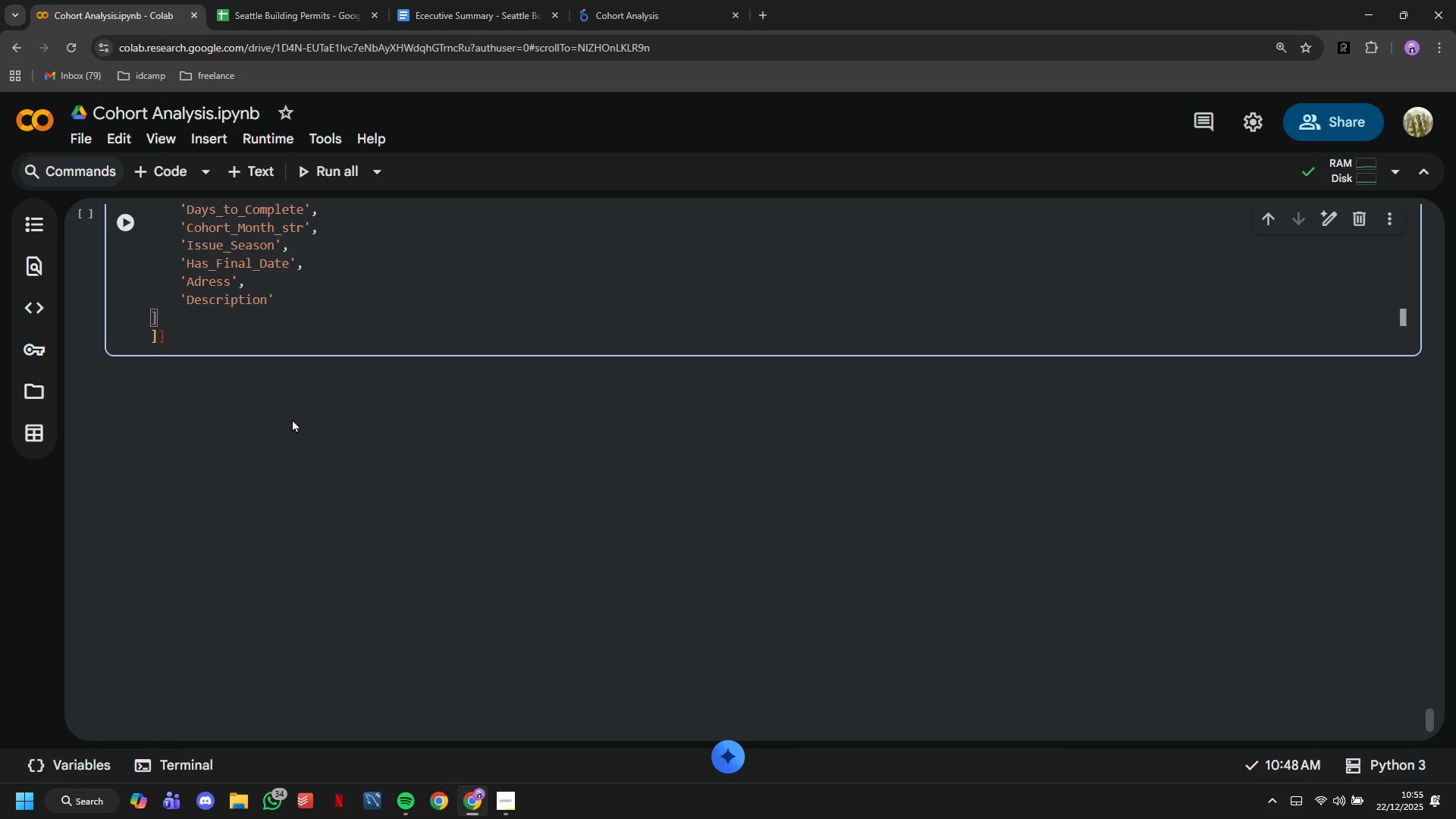 
key(Backspace)
 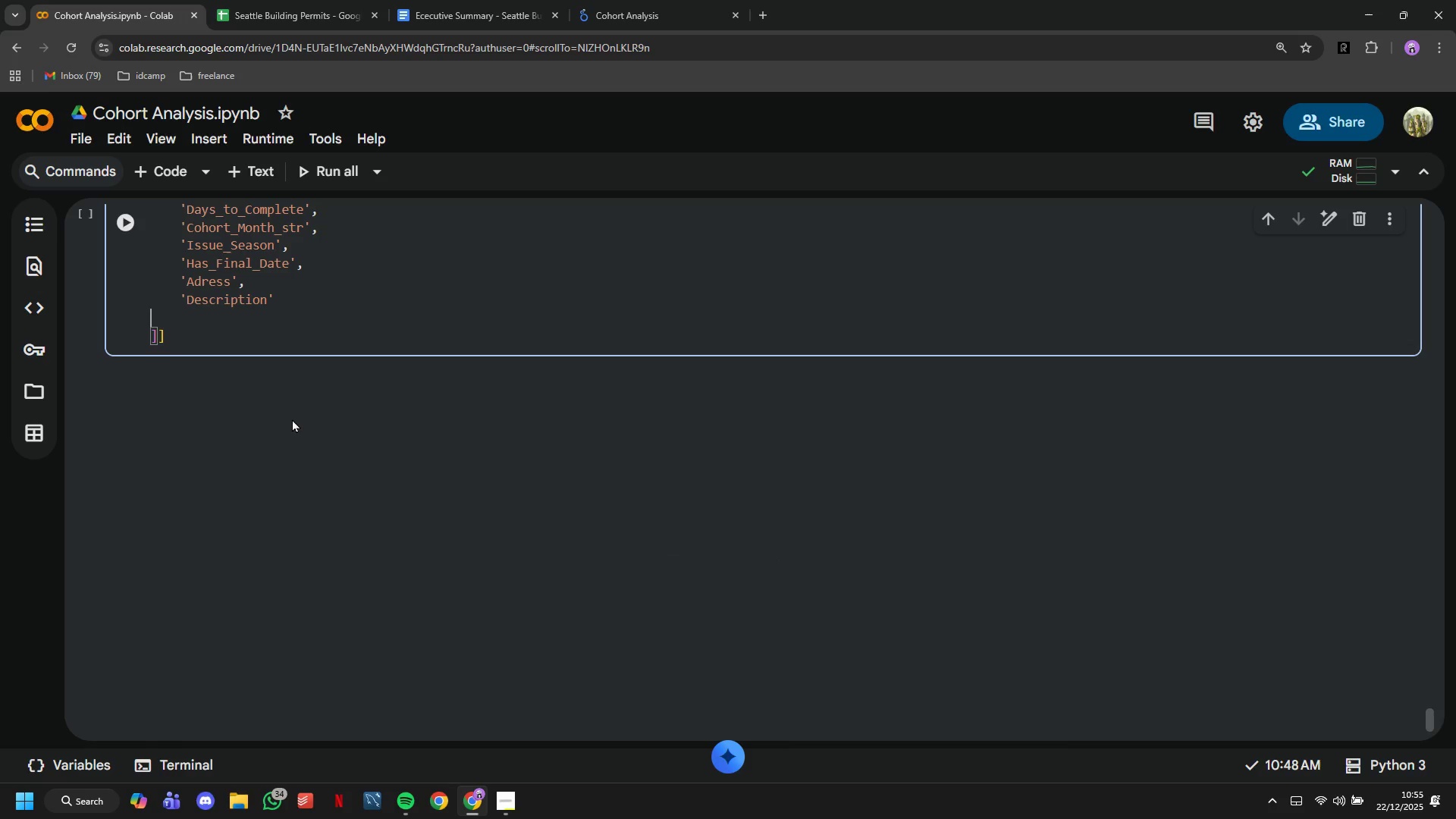 
key(Backspace)
 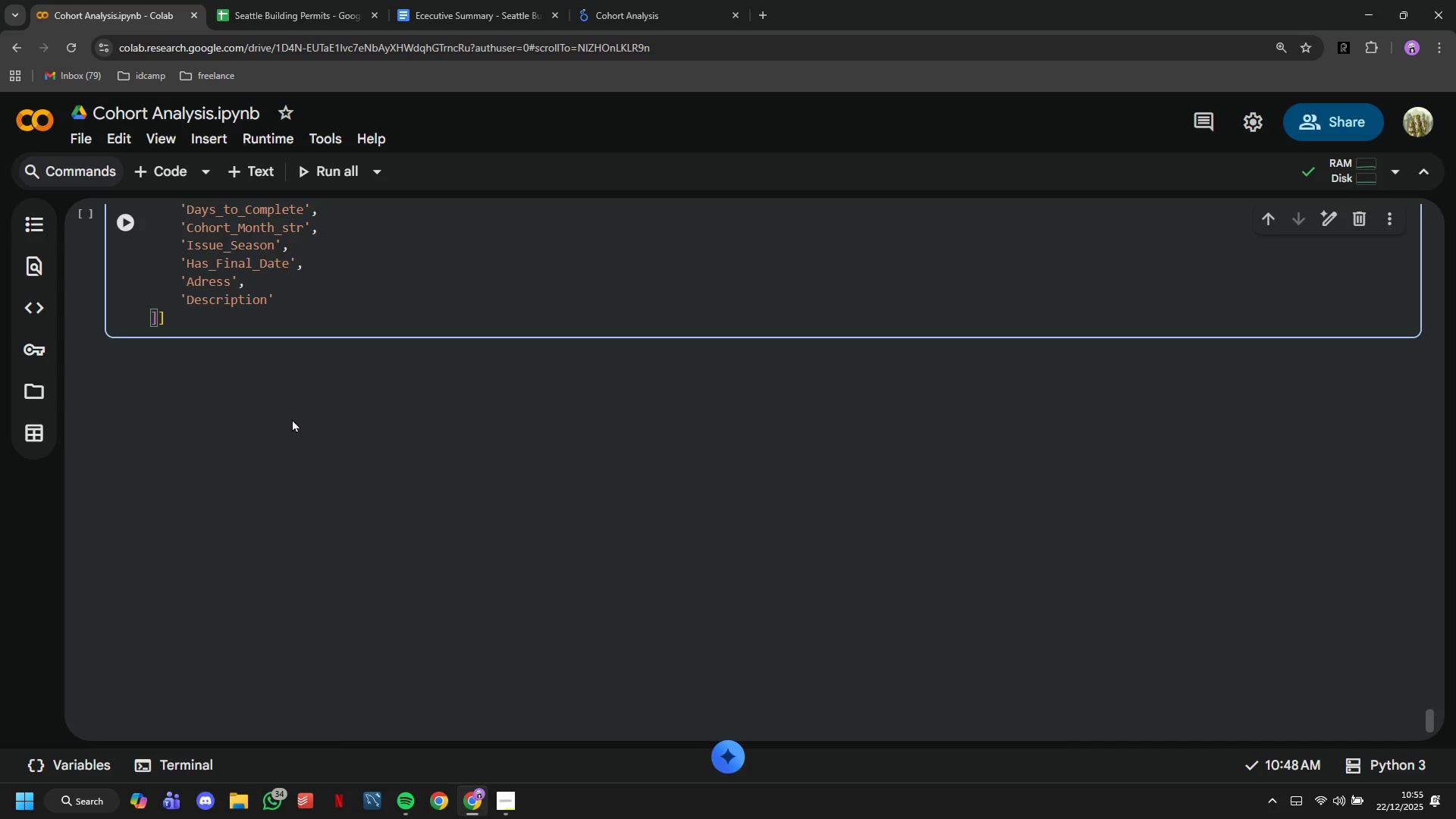 
key(ArrowDown)
 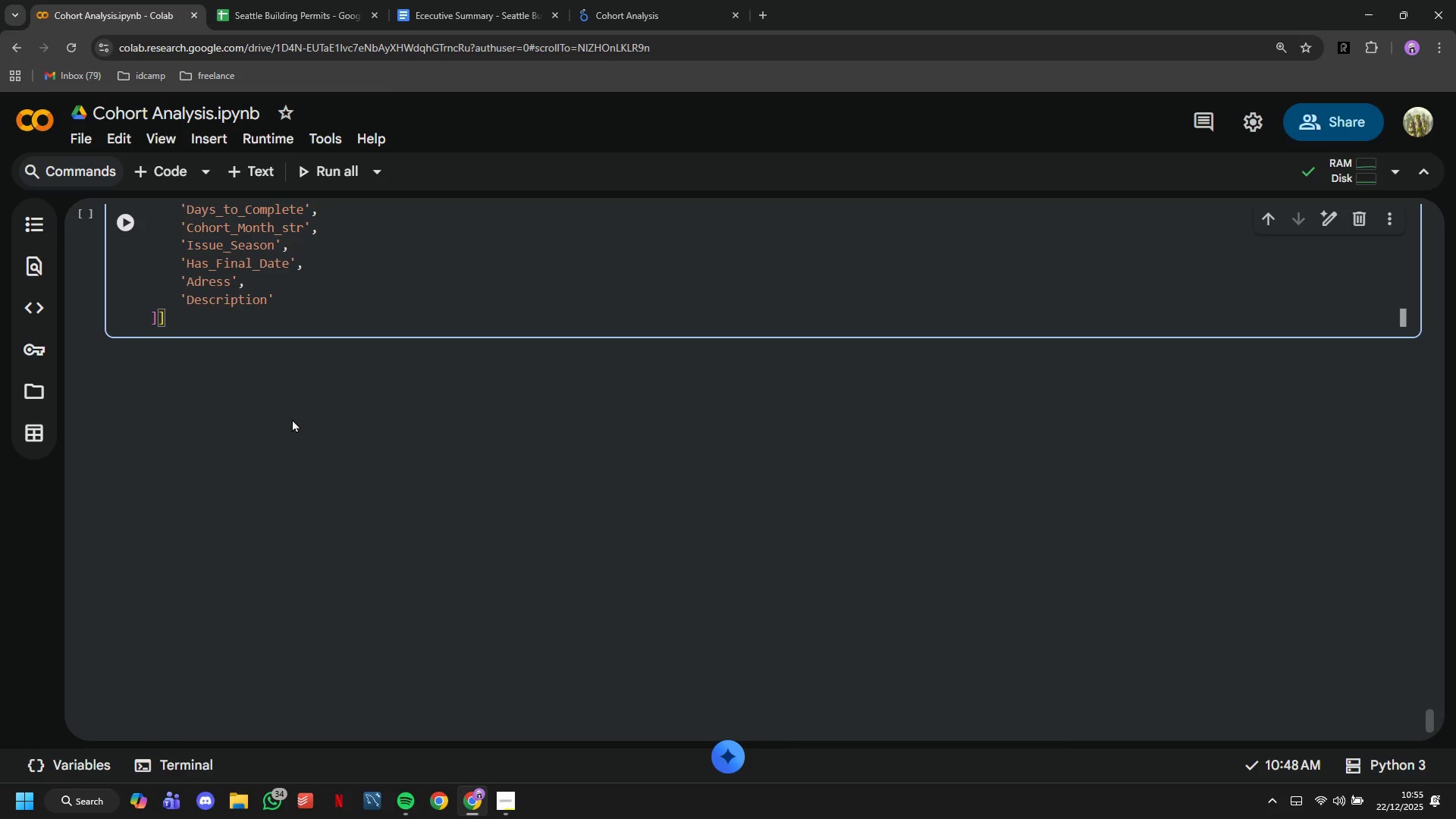 
type(.copu)
key(Backspace)
type(y()
 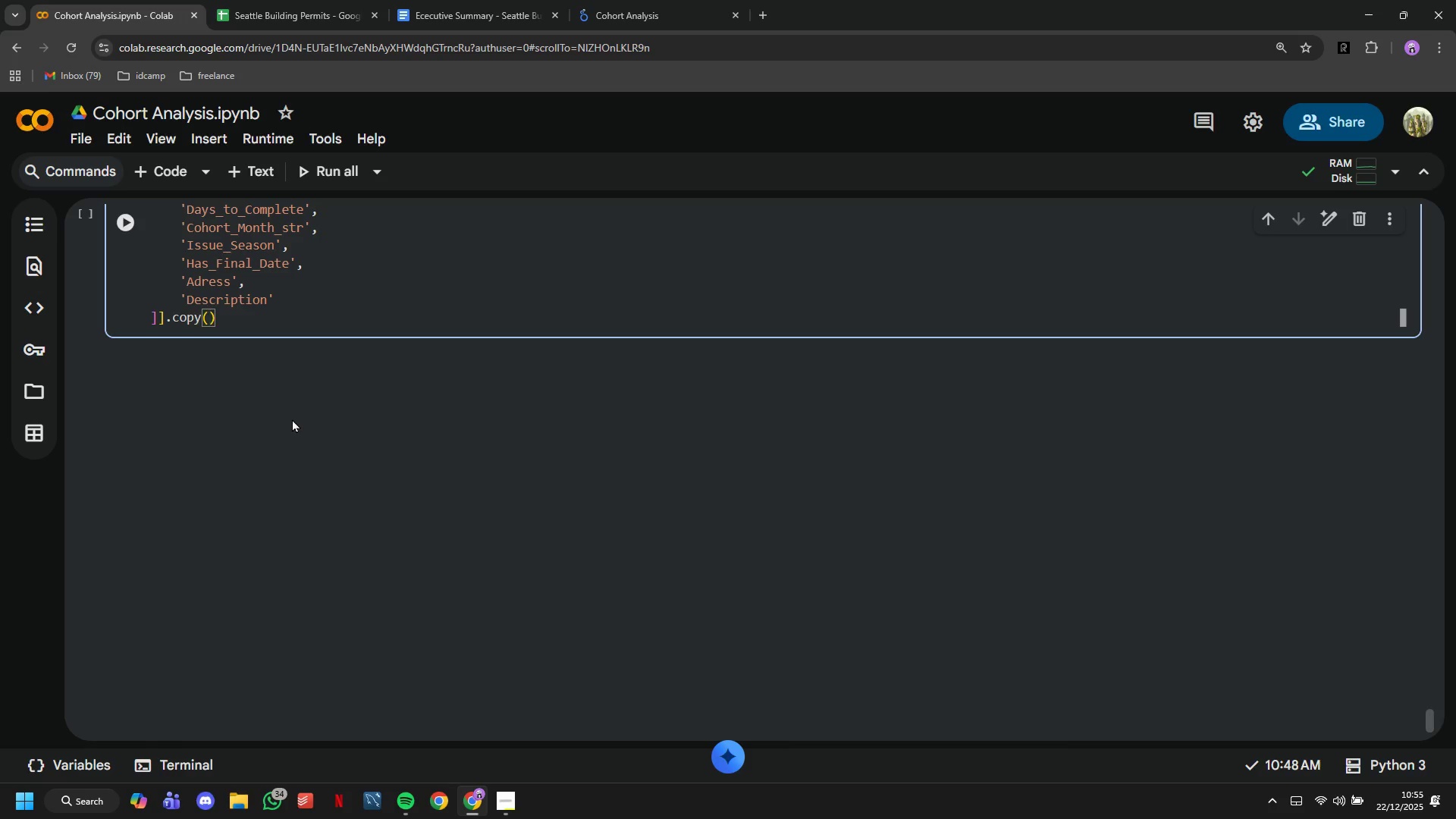 
left_click([140, 218])
 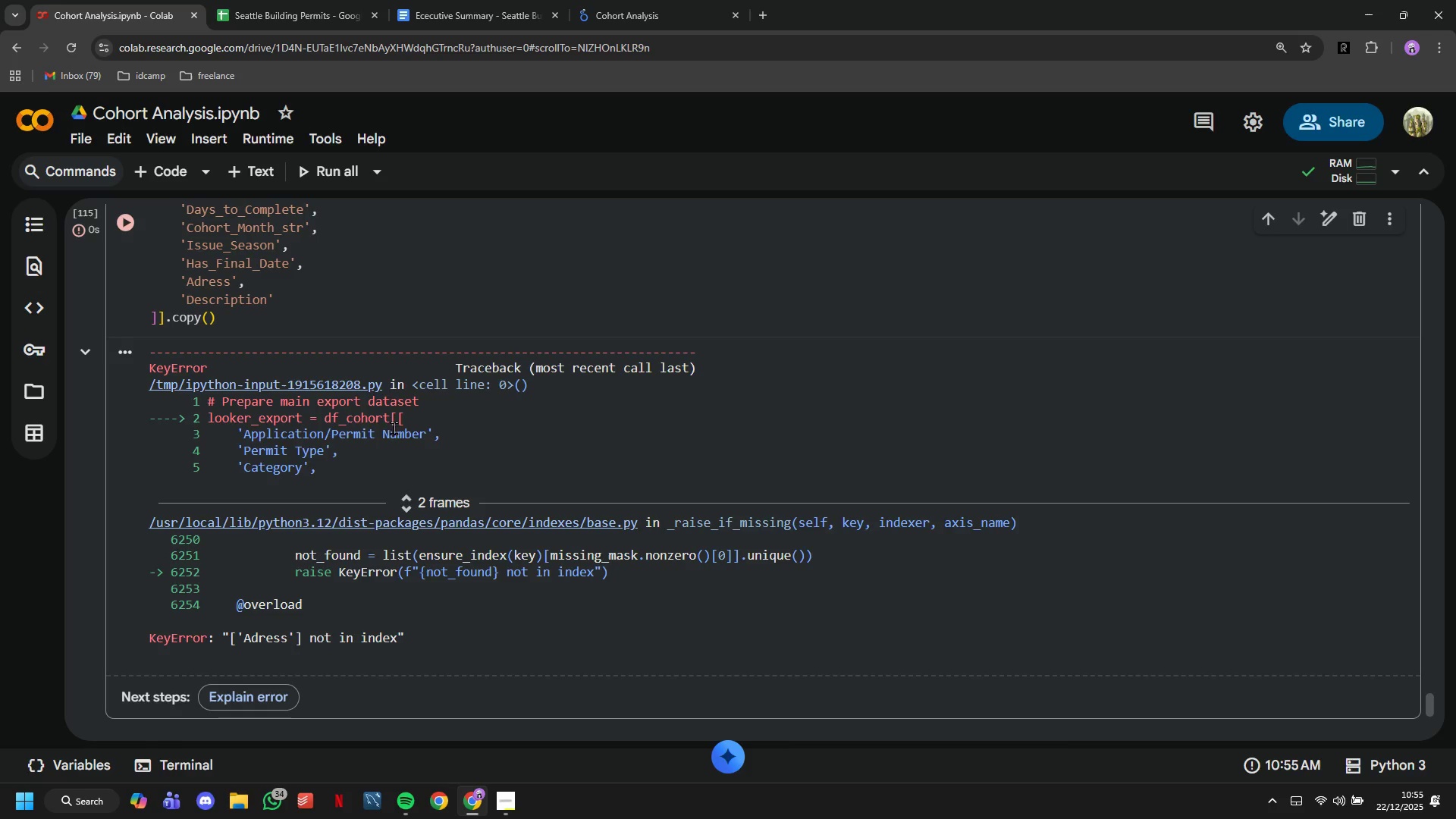 
scroll: coordinate [397, 432], scroll_direction: up, amount: 2.0
 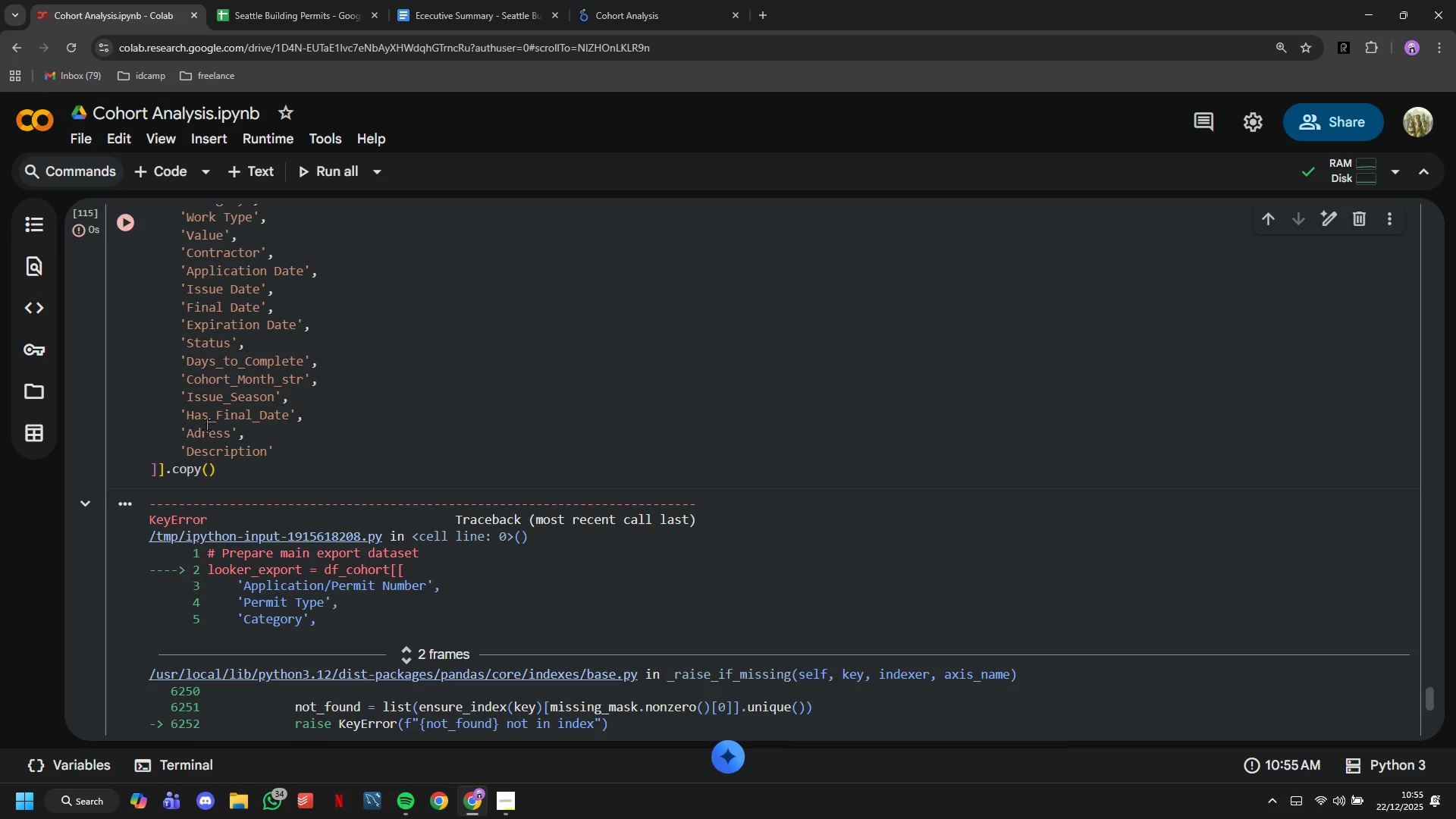 
left_click([202, 430])
 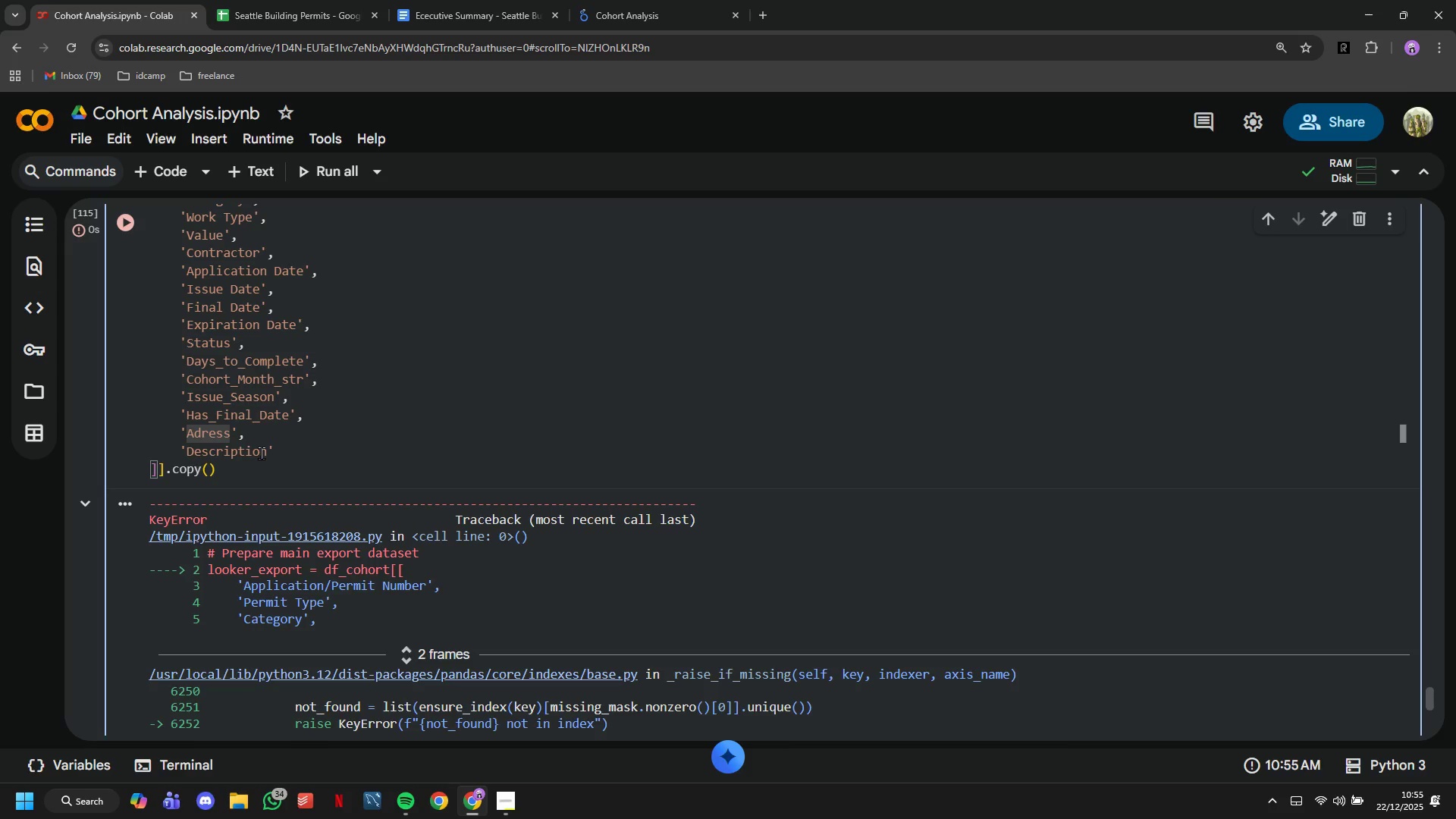 
key(D)
 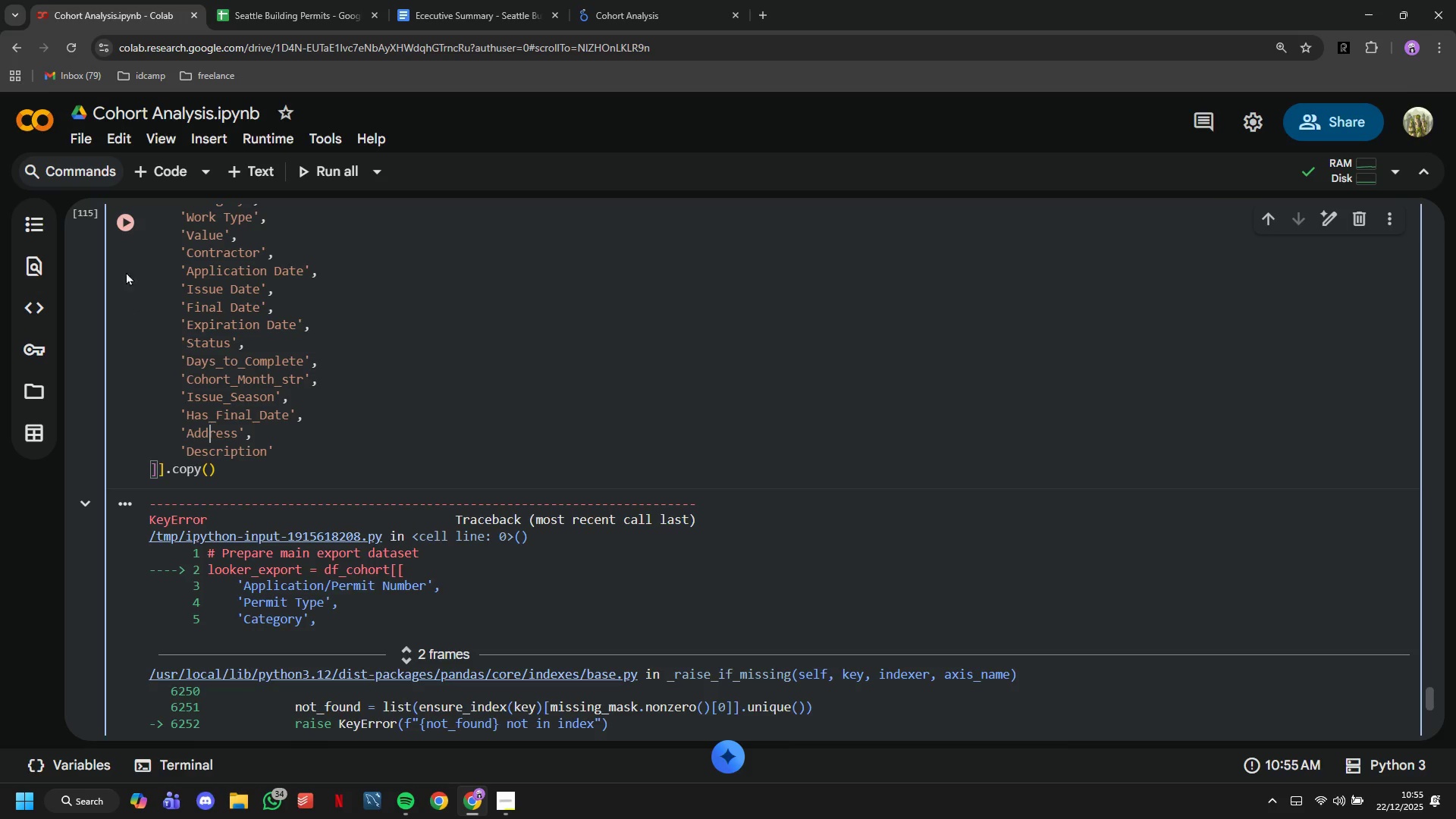 
left_click([131, 231])
 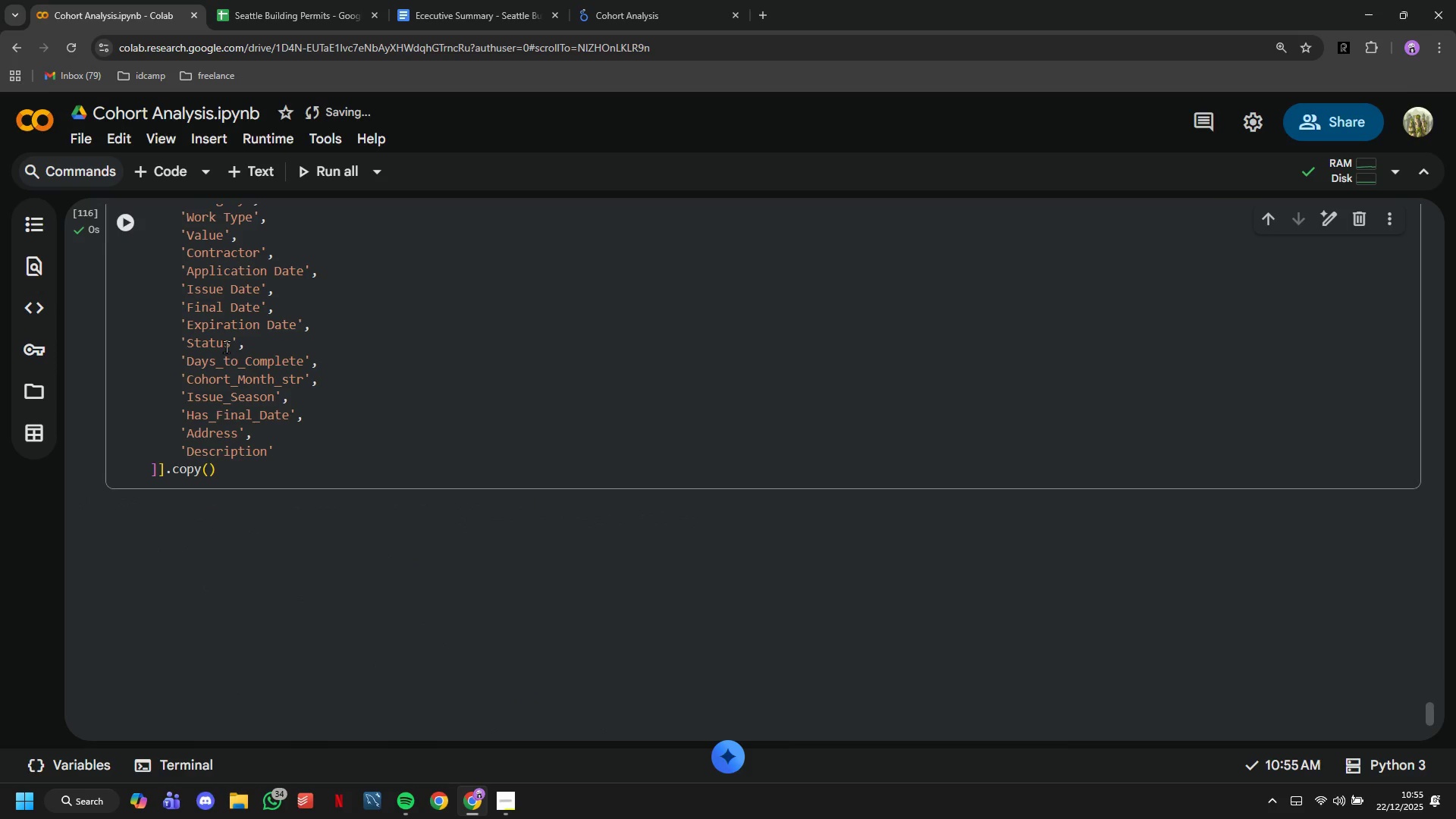 
wait(6.59)
 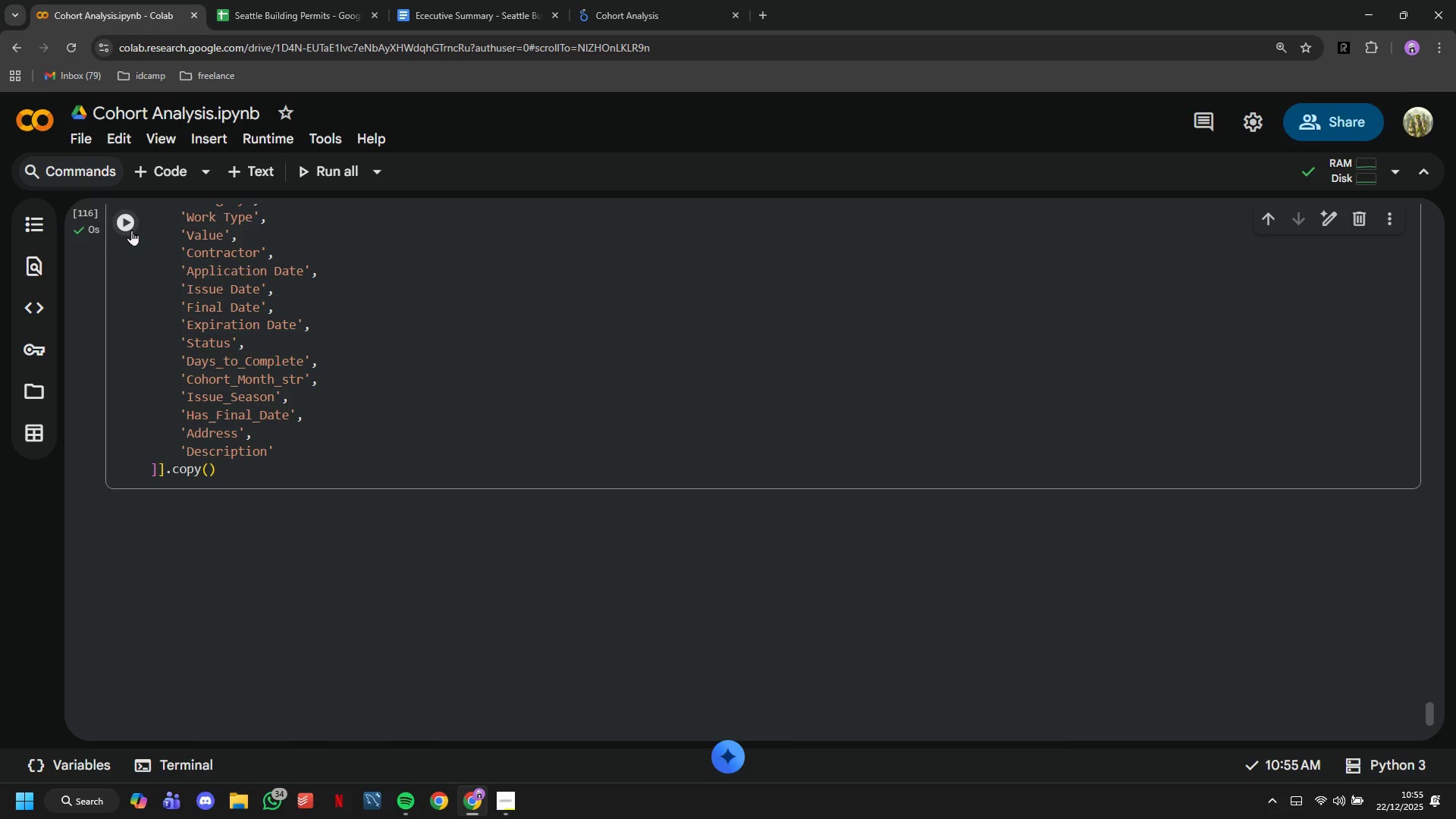 
left_click([149, 174])
 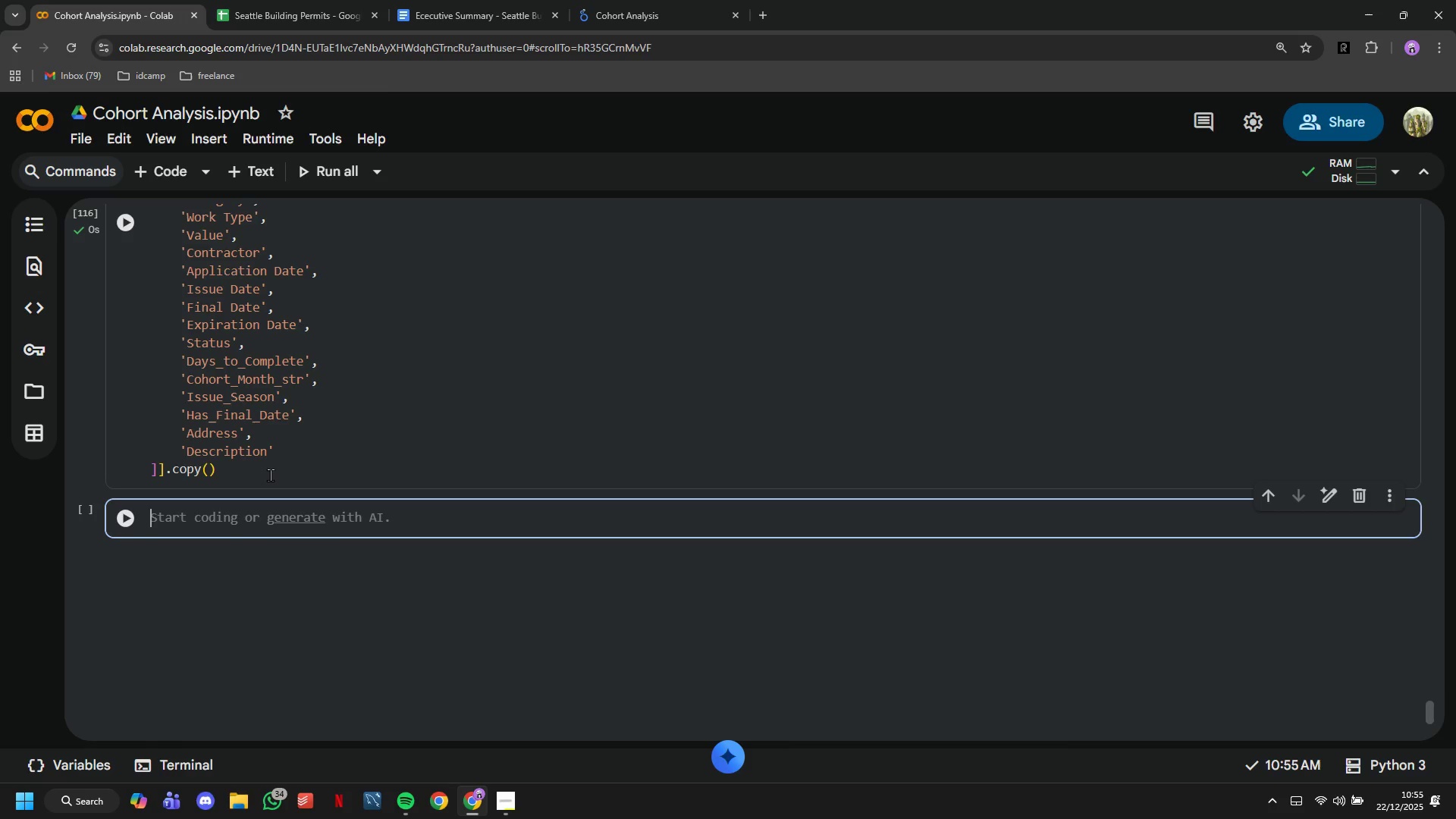 
wait(5.62)
 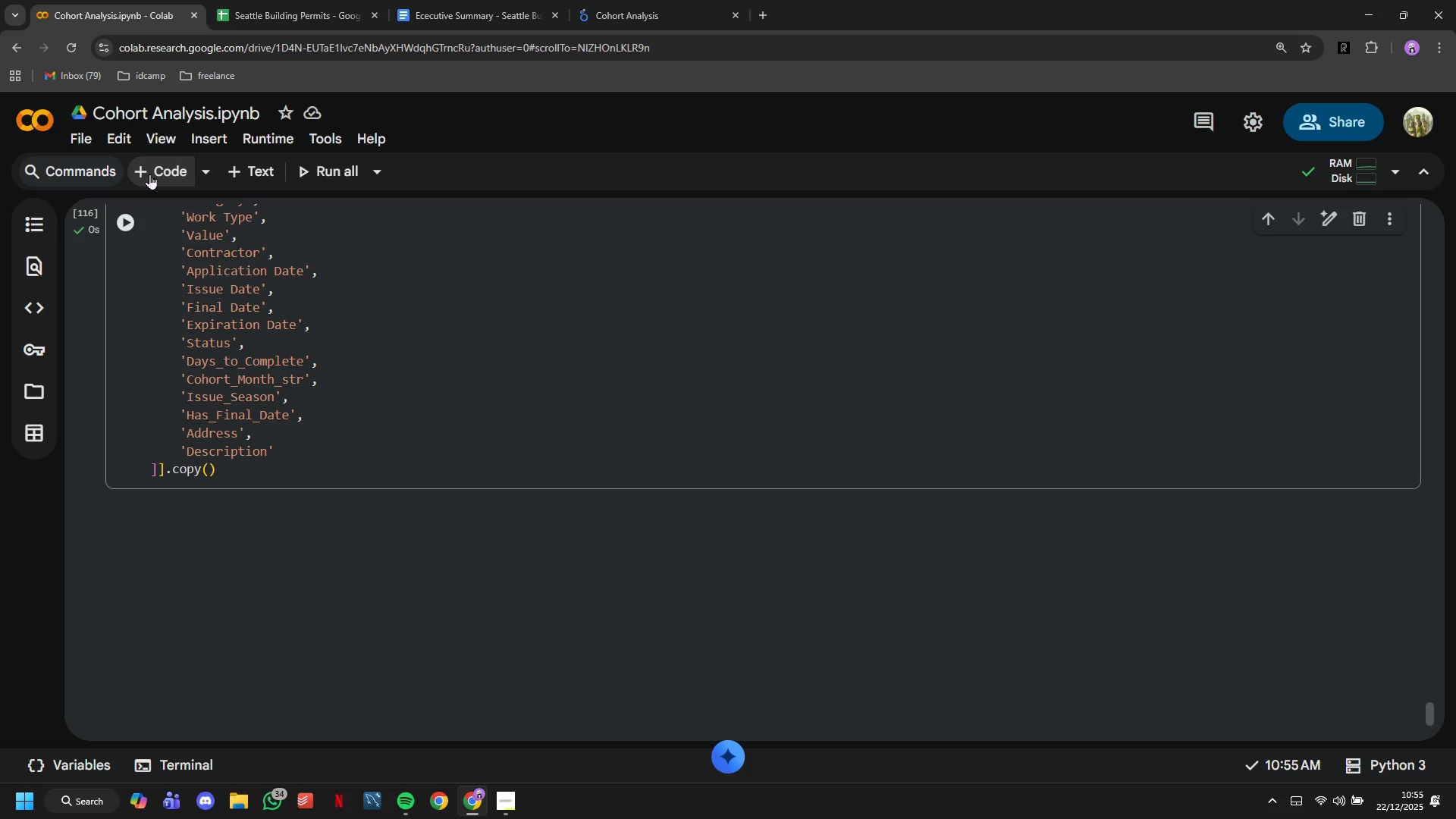 
key(Shift+3)
 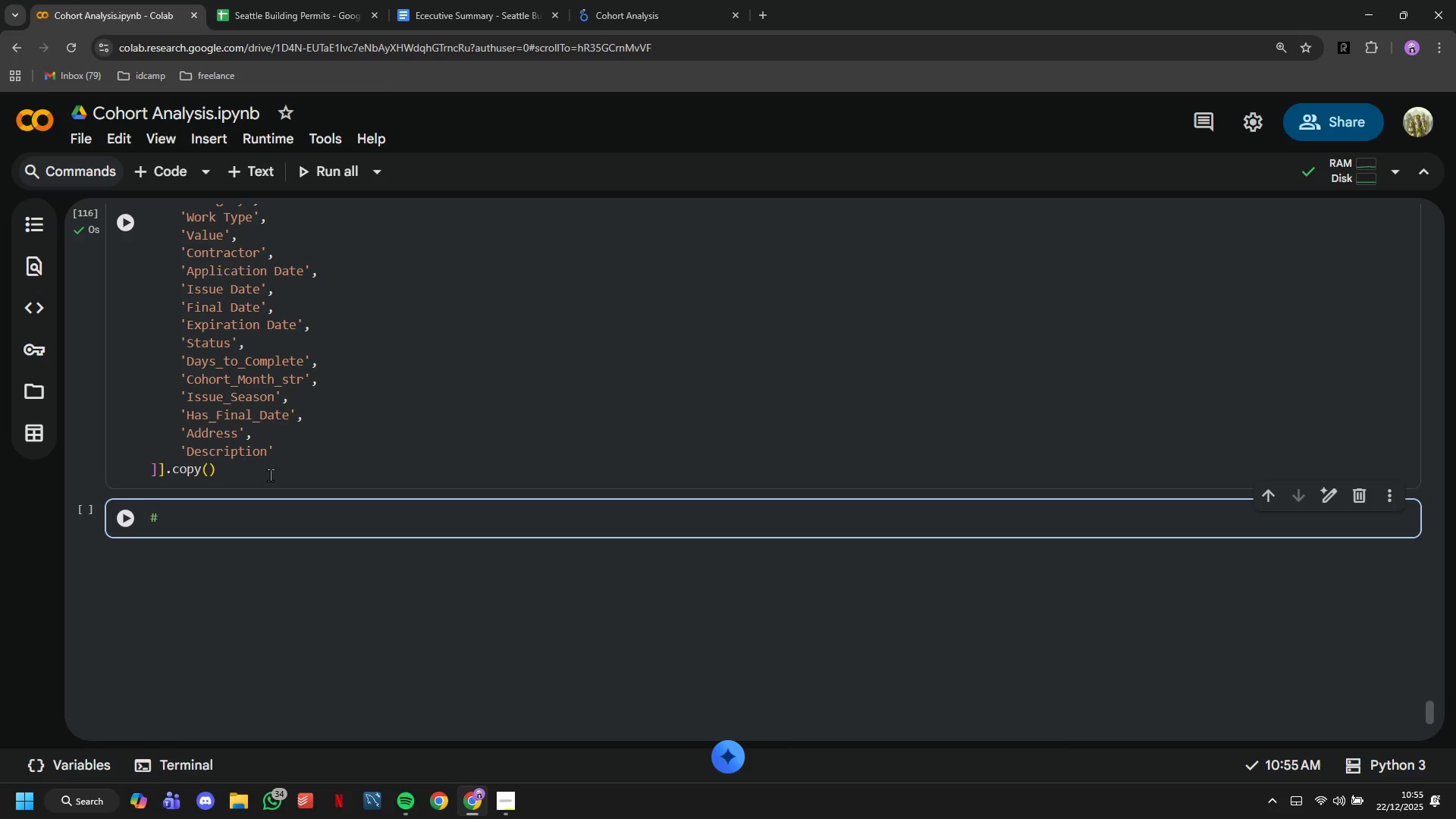 
key(Space)
 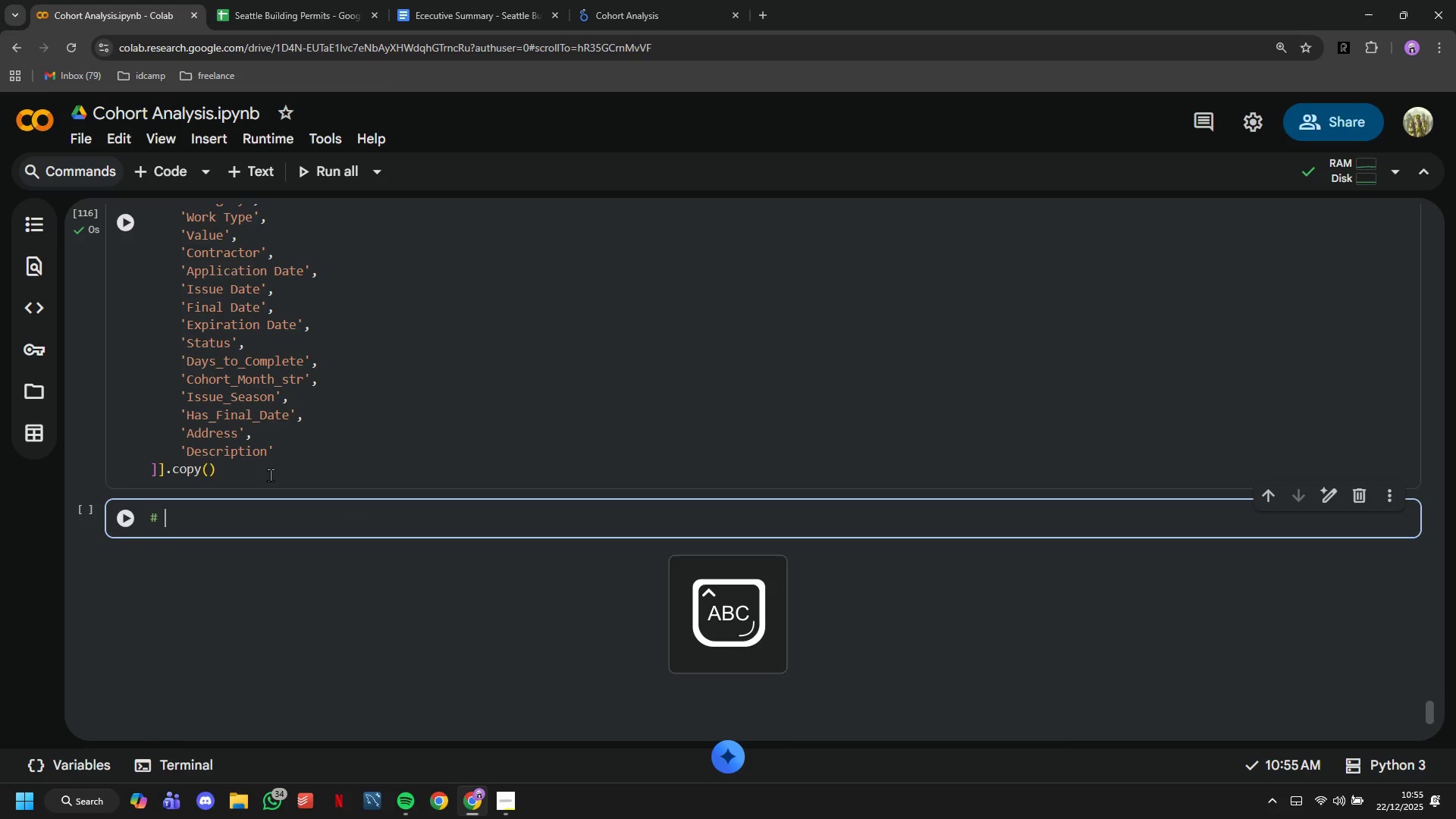 
key(CapsLock)
 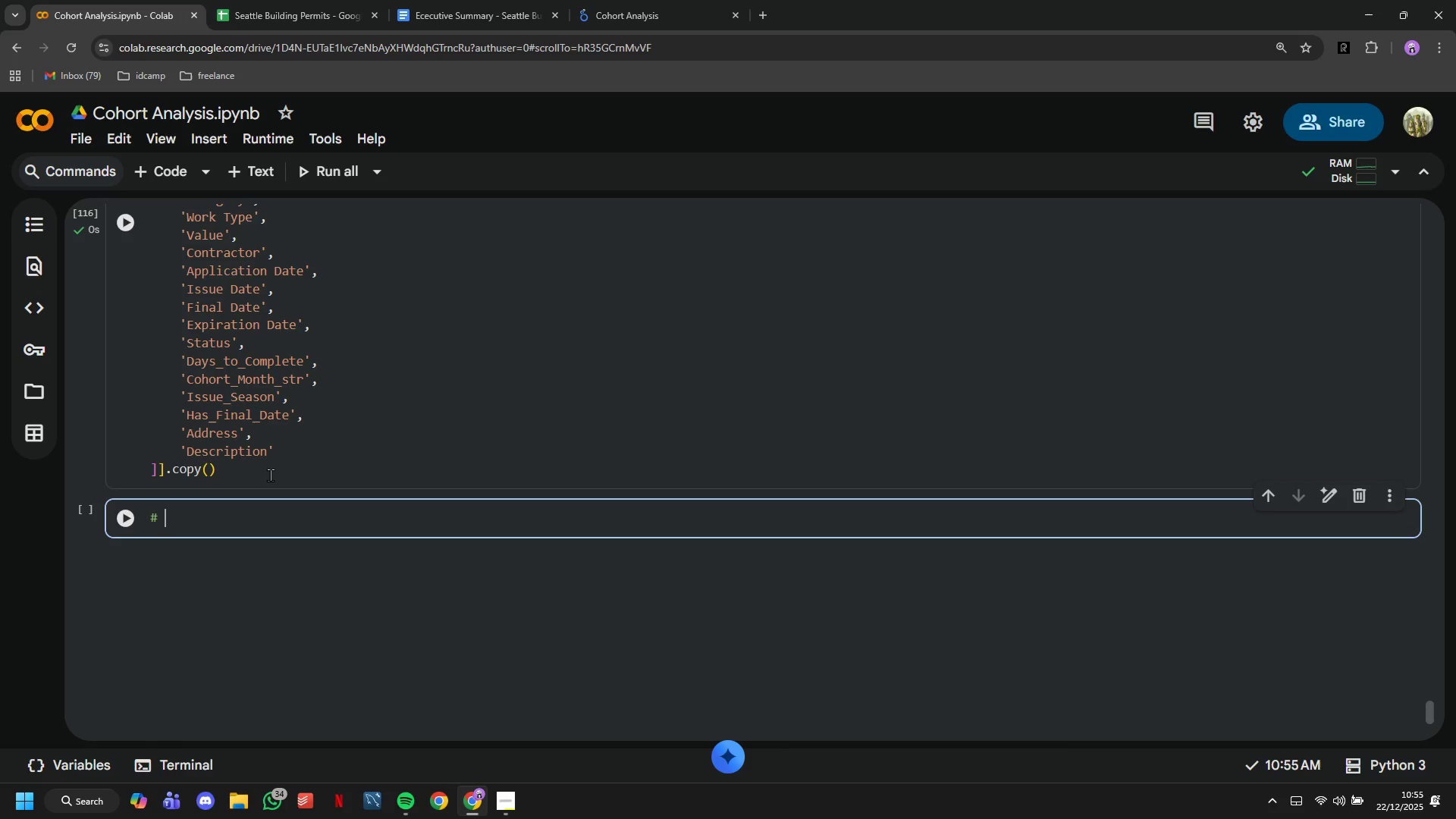 
wait(6.23)
 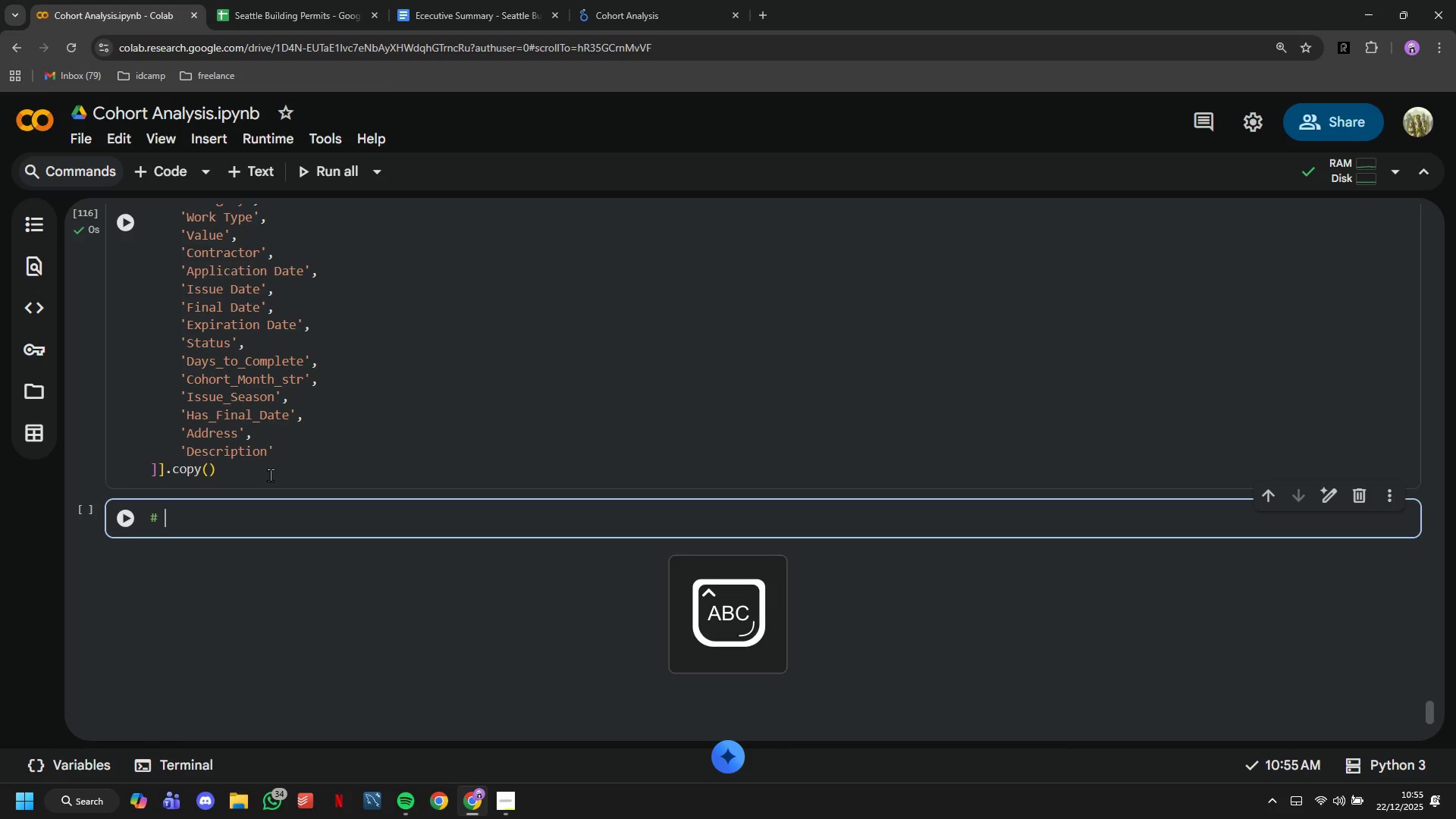 
type(Add calculated fields g)
key(Backspace)
type(for Looker)
 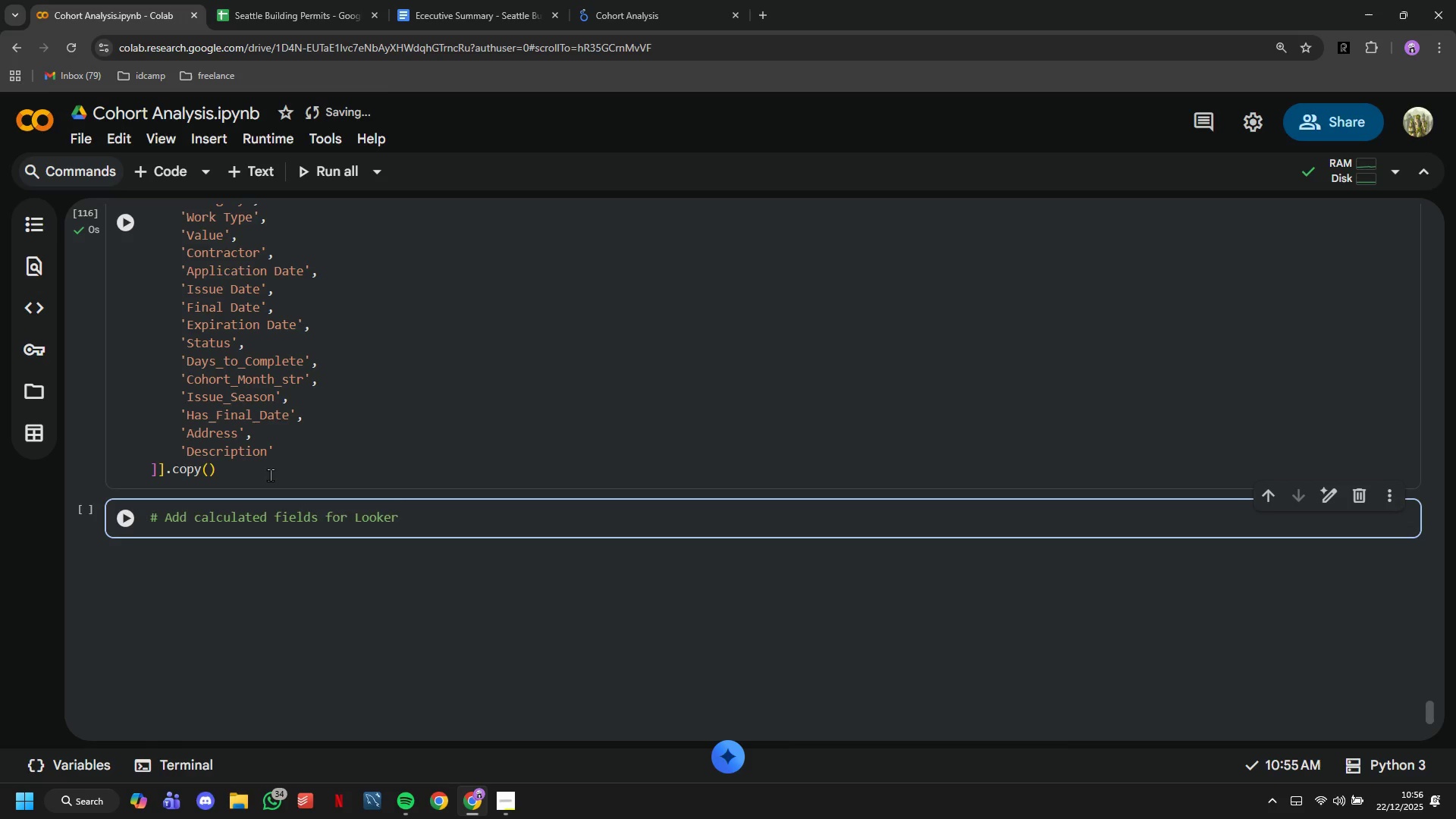 
key(Enter)
 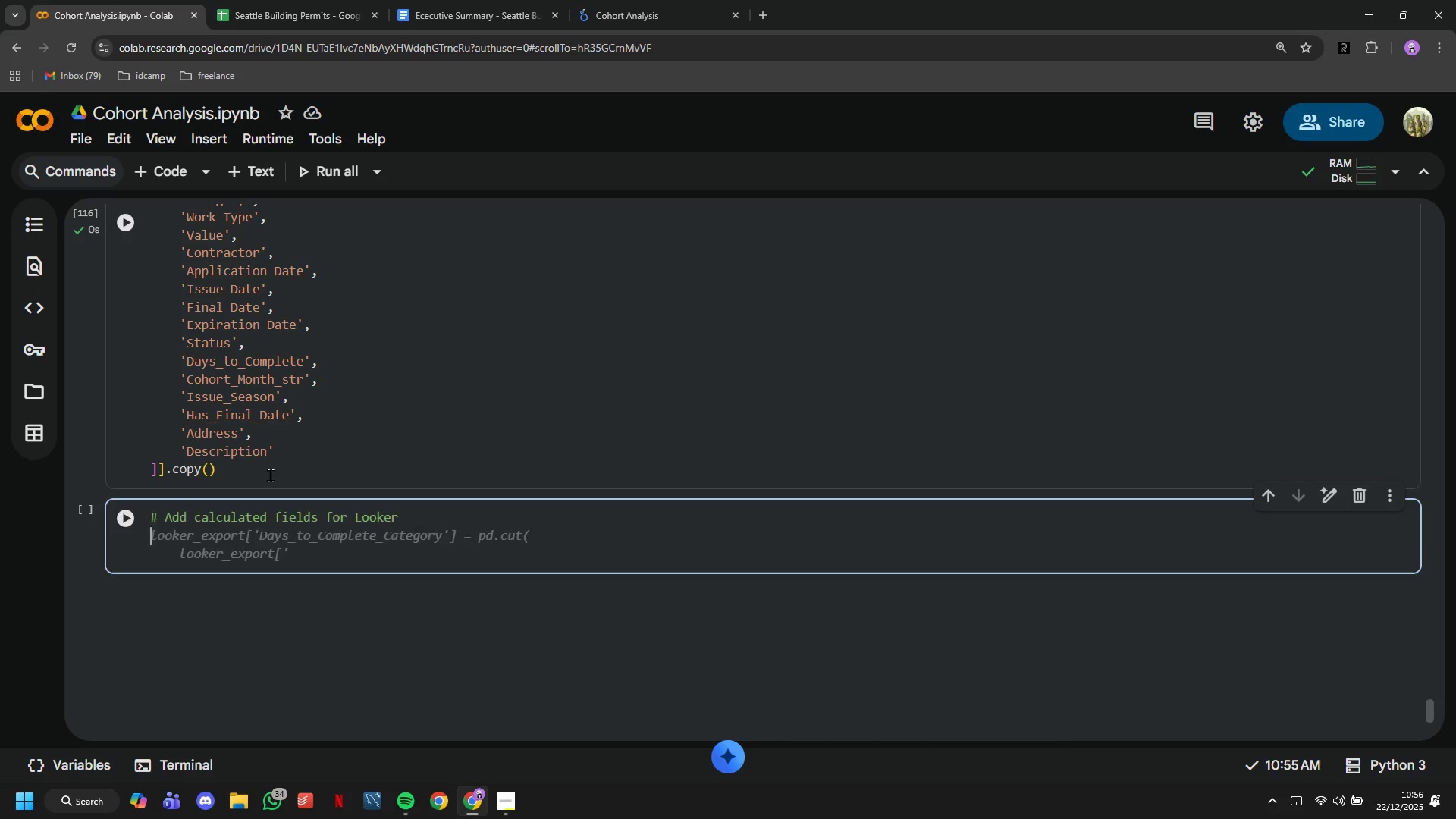 
type(look)
 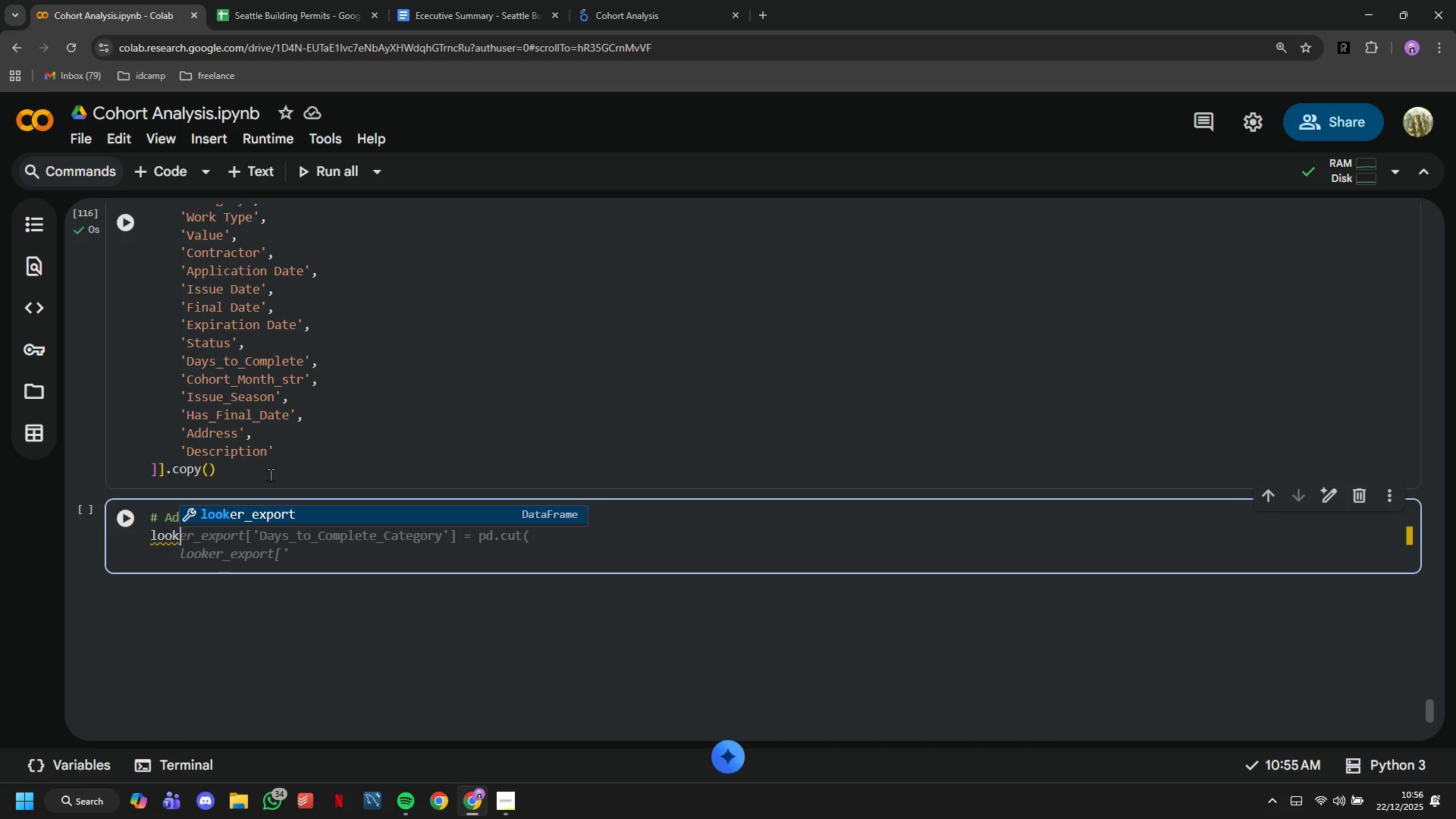 
wait(5.38)
 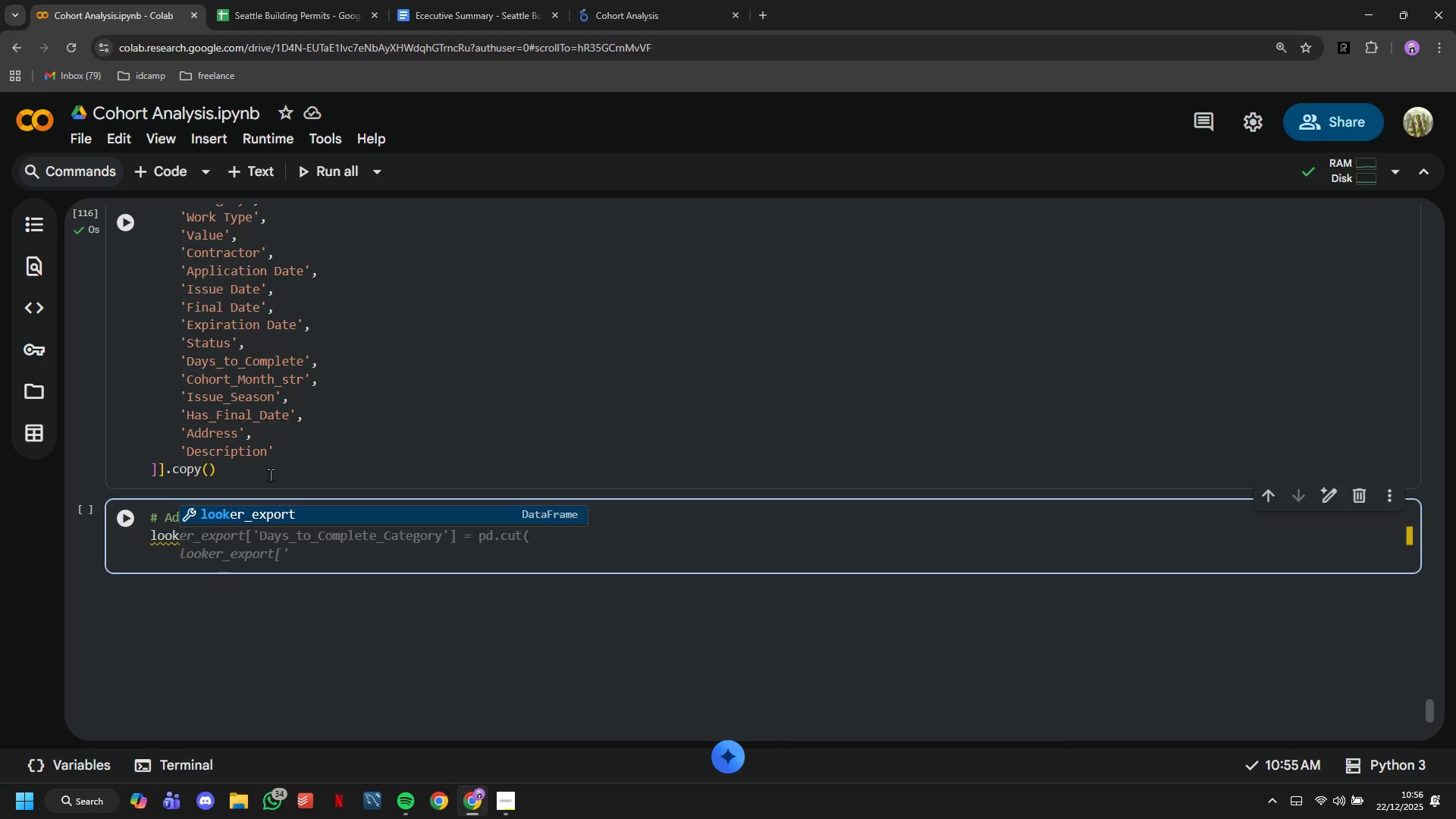 
type(er_ec)
key(Backspace)
type(xport['Completion_D)
key(Backspace)
type(Status)
 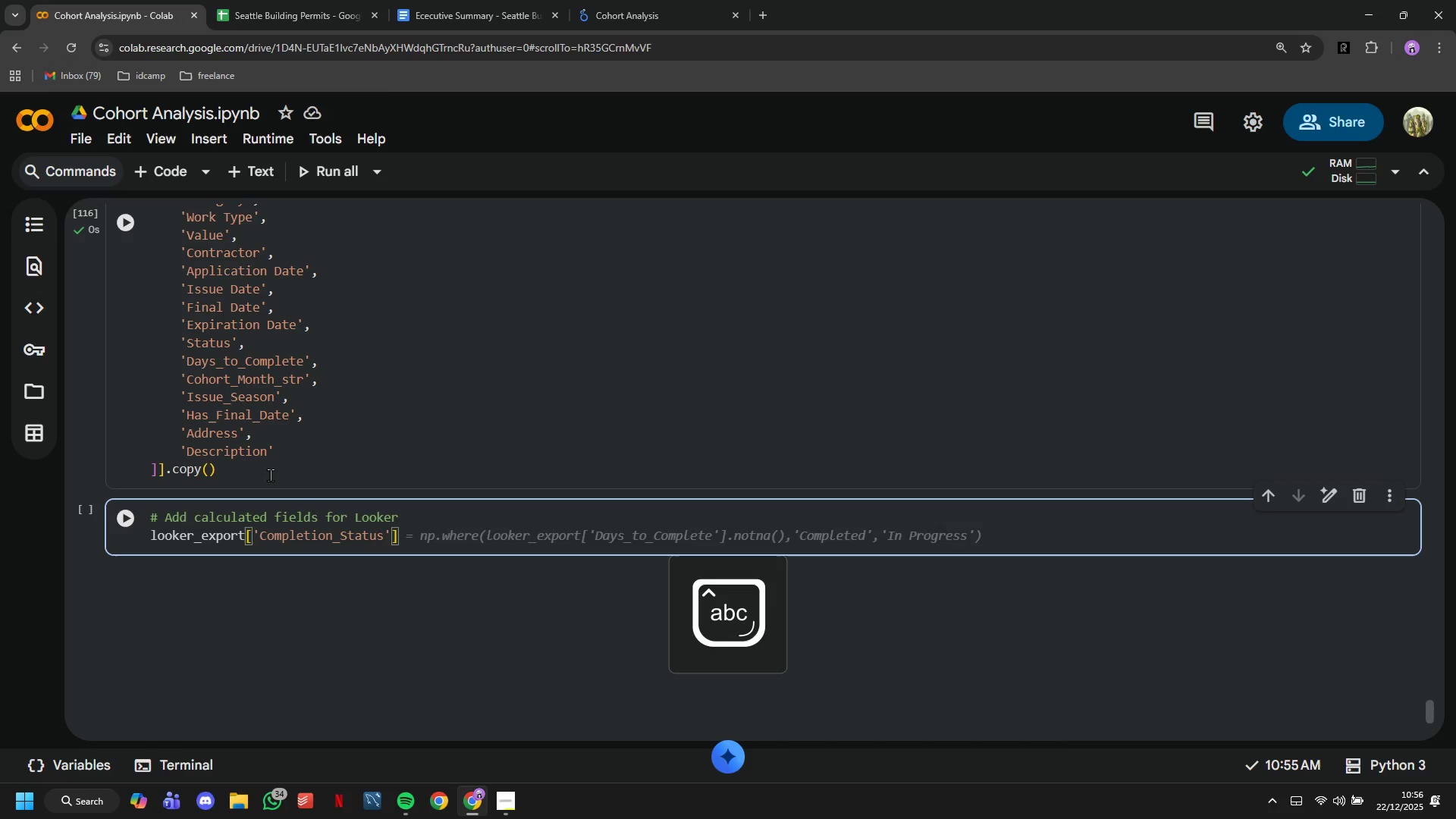 
key(ArrowRight)
 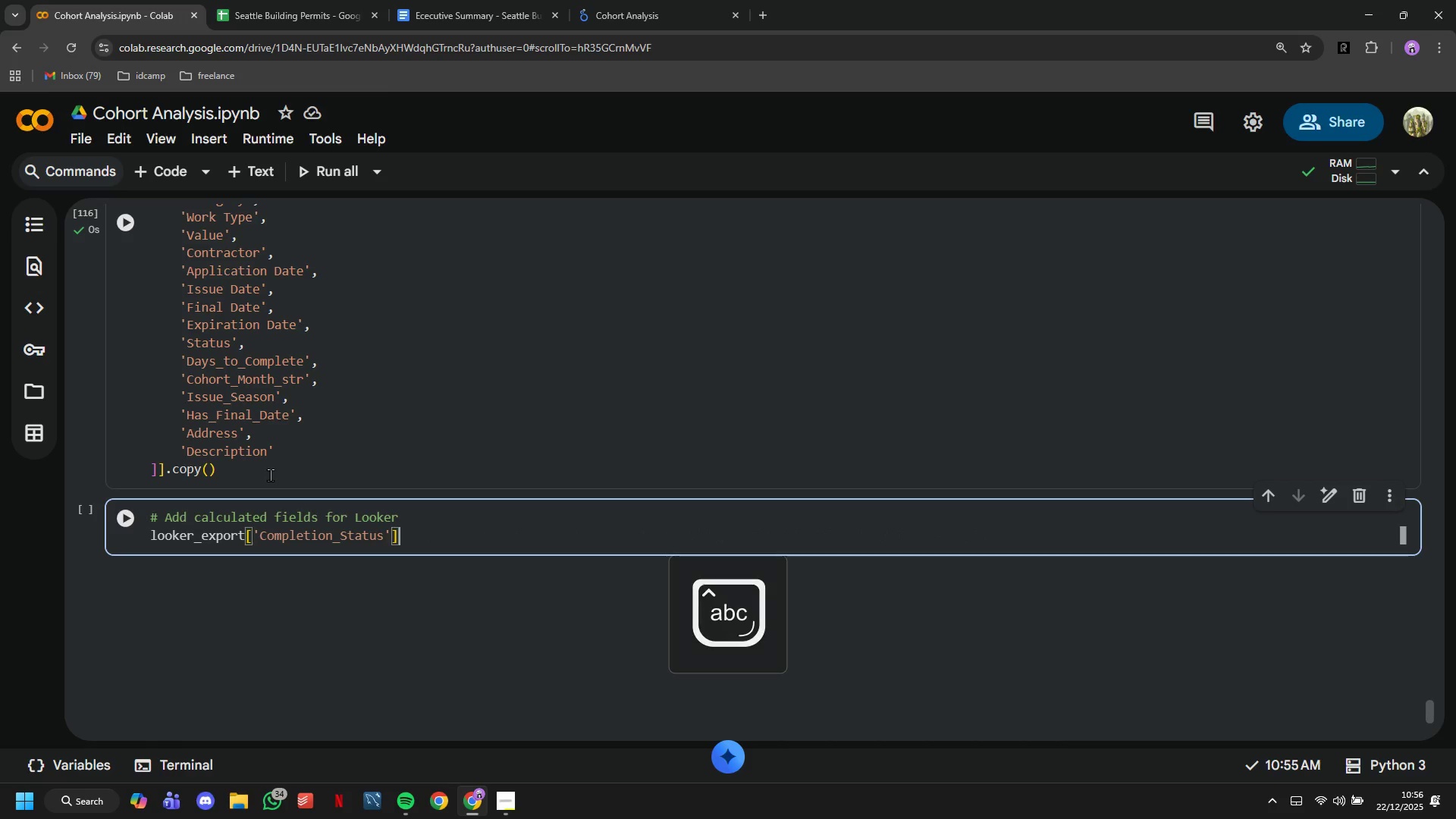 
key(ArrowRight)
 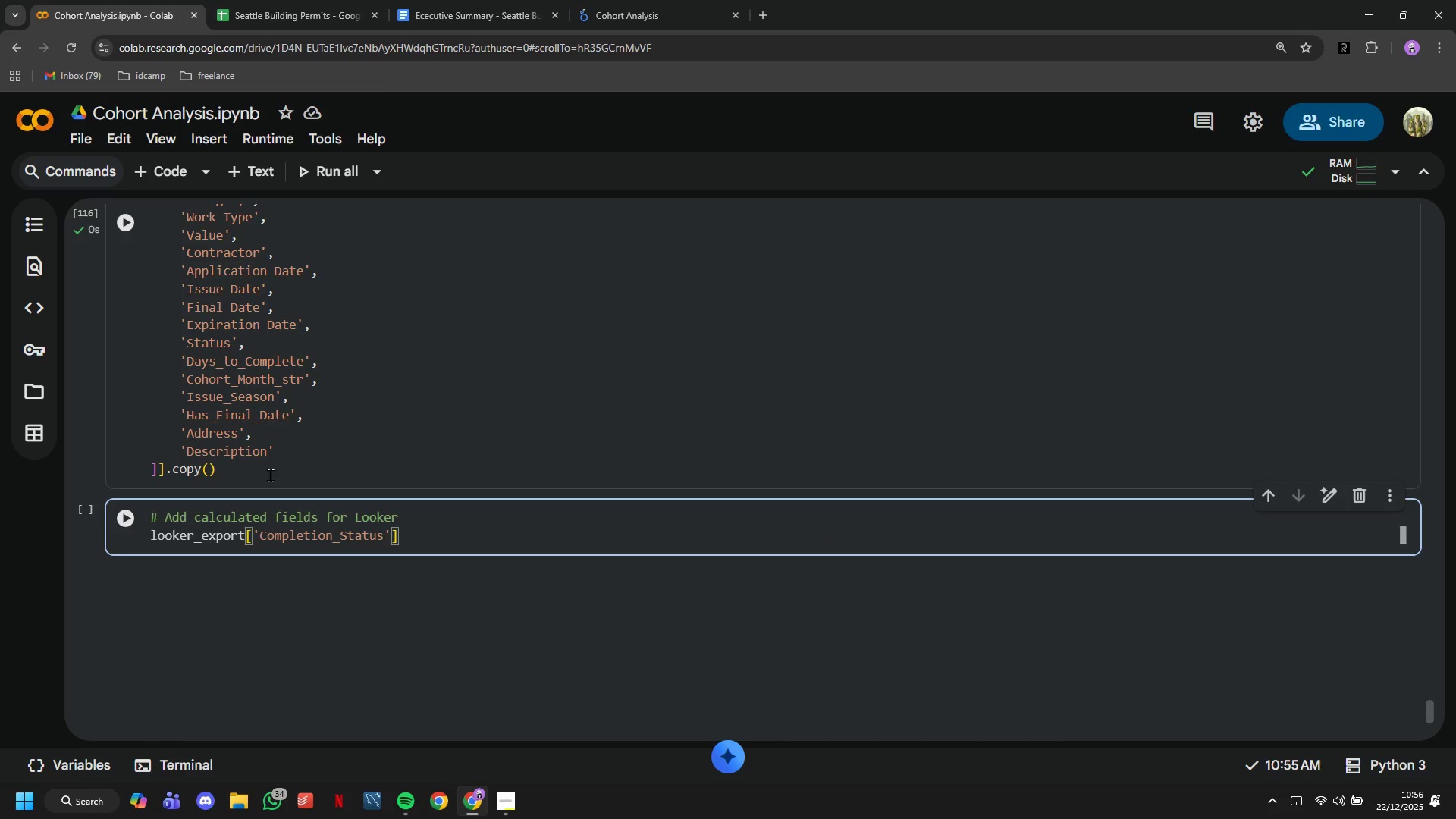 
type( = looker_expoert)
key(Backspace)
key(Backspace)
key(Backspace)
type(rt)
 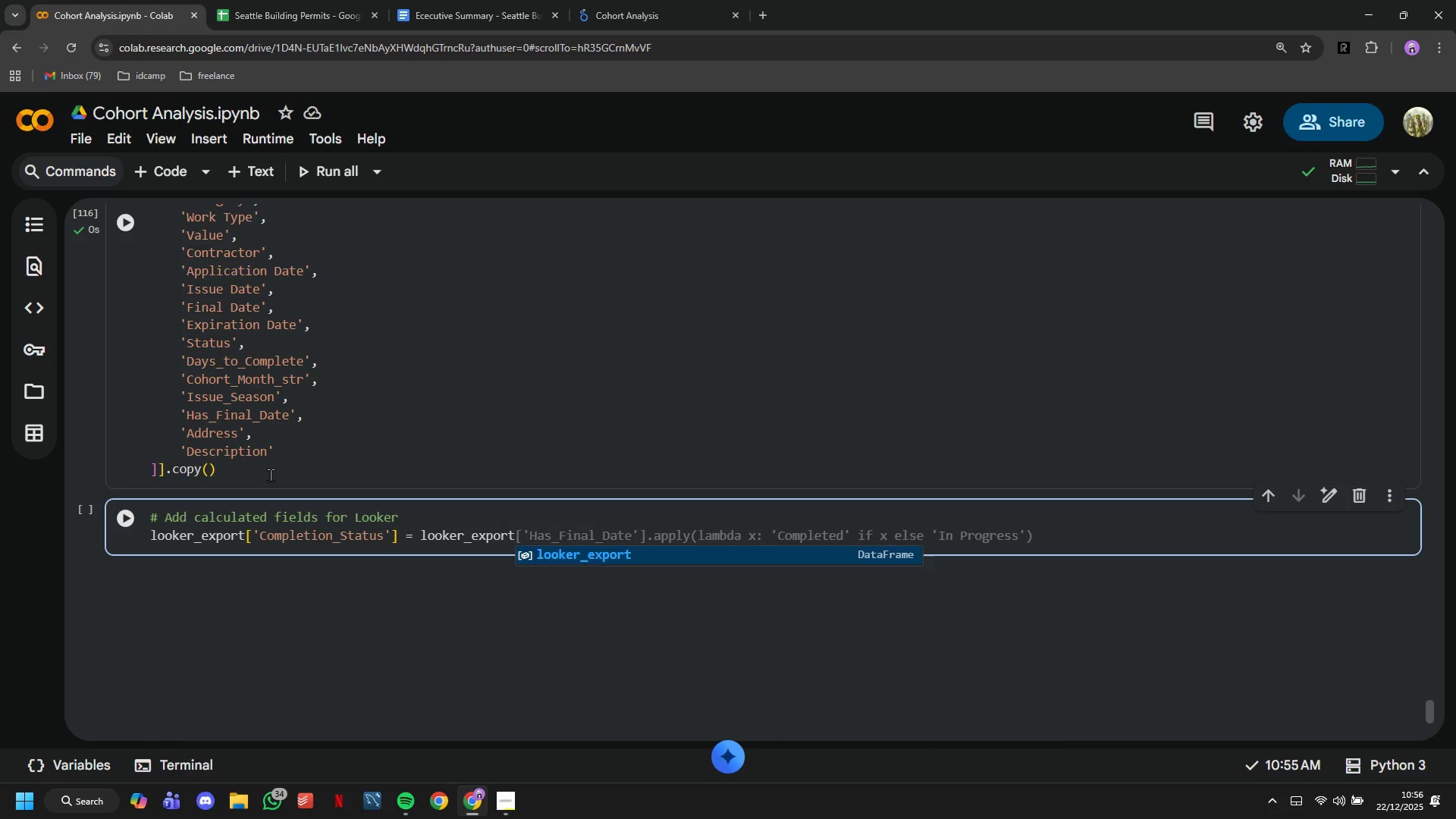 
wait(5.78)
 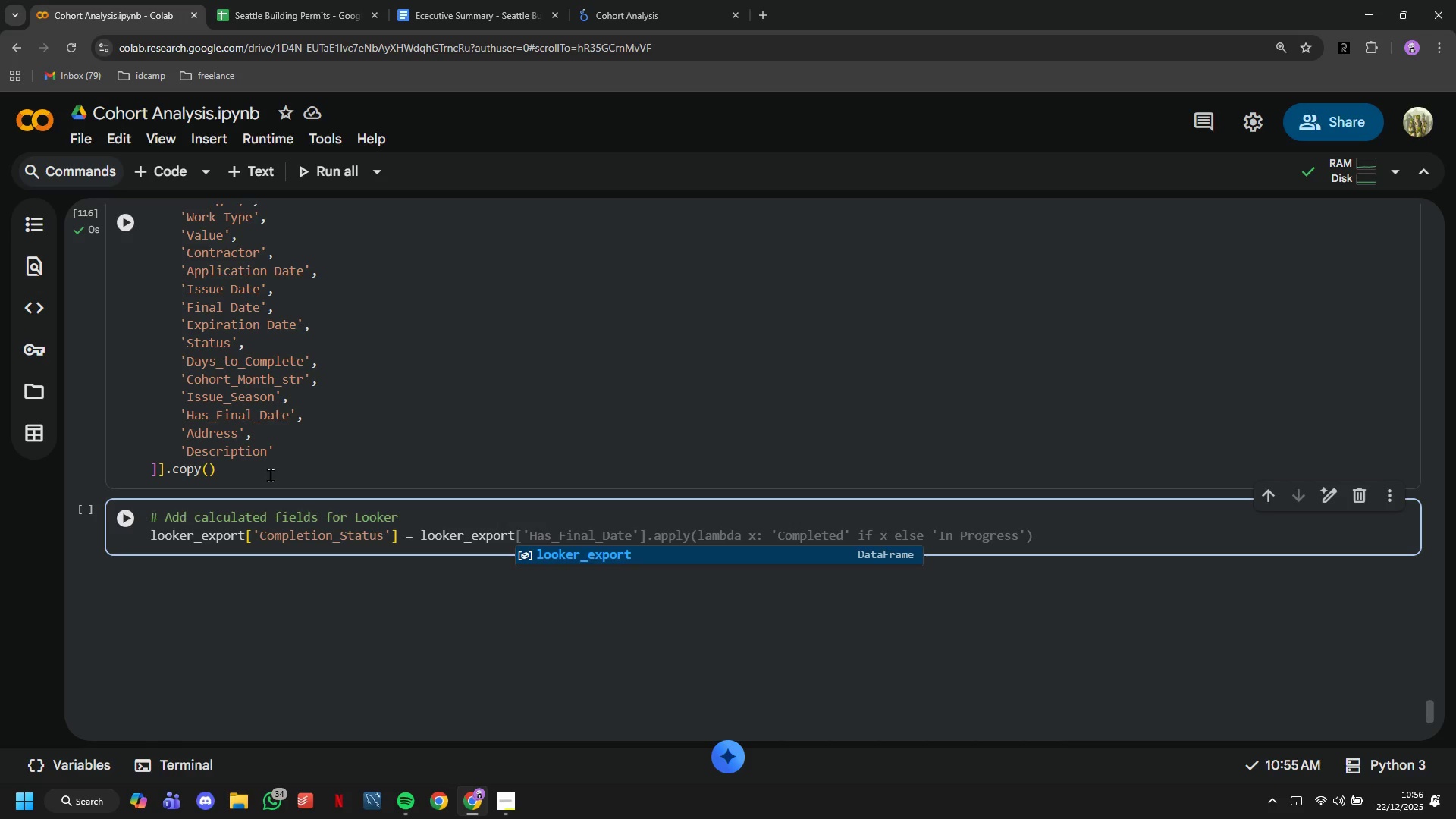 
key(BracketLeft)
 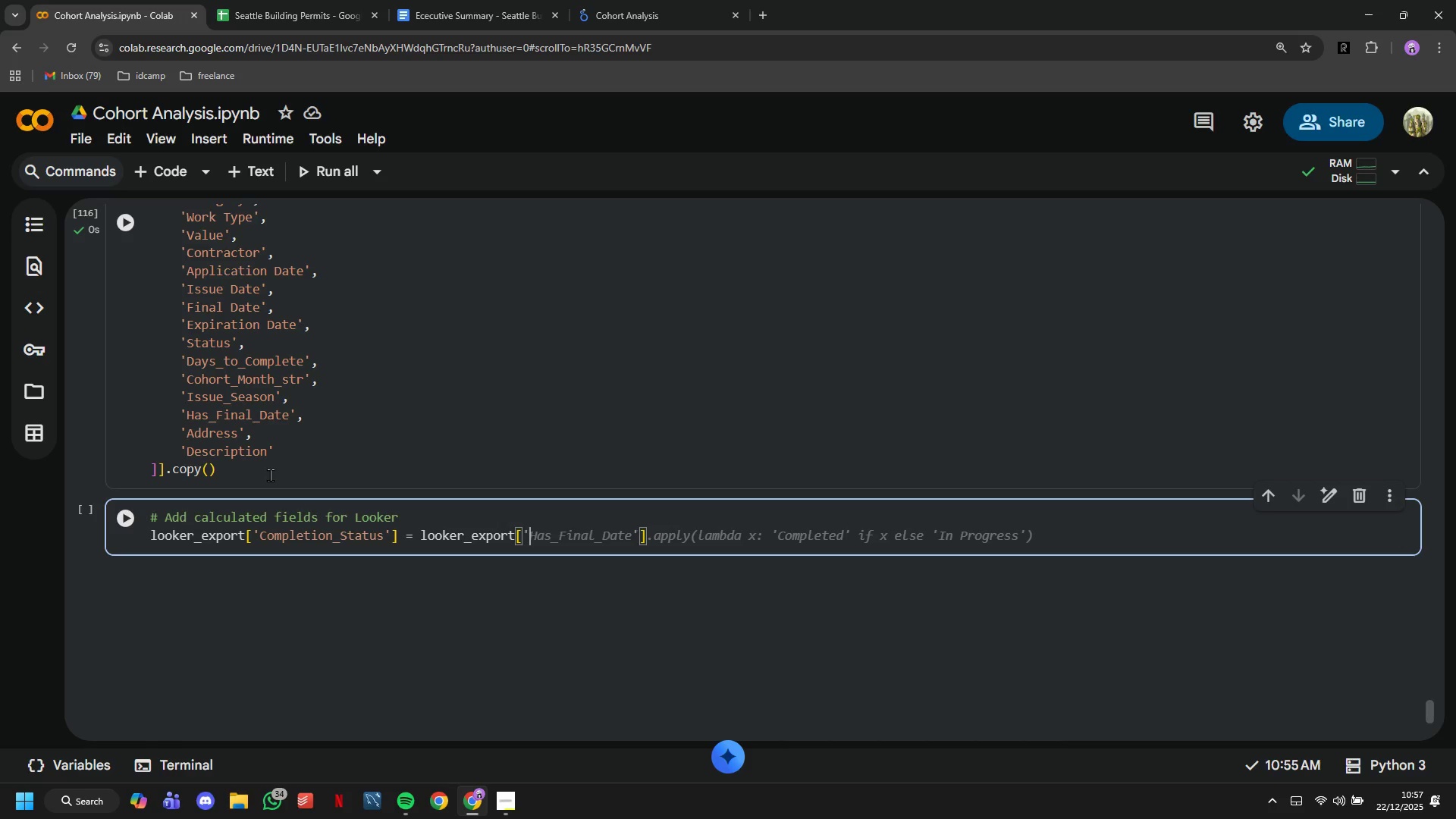 
key(Quote)
 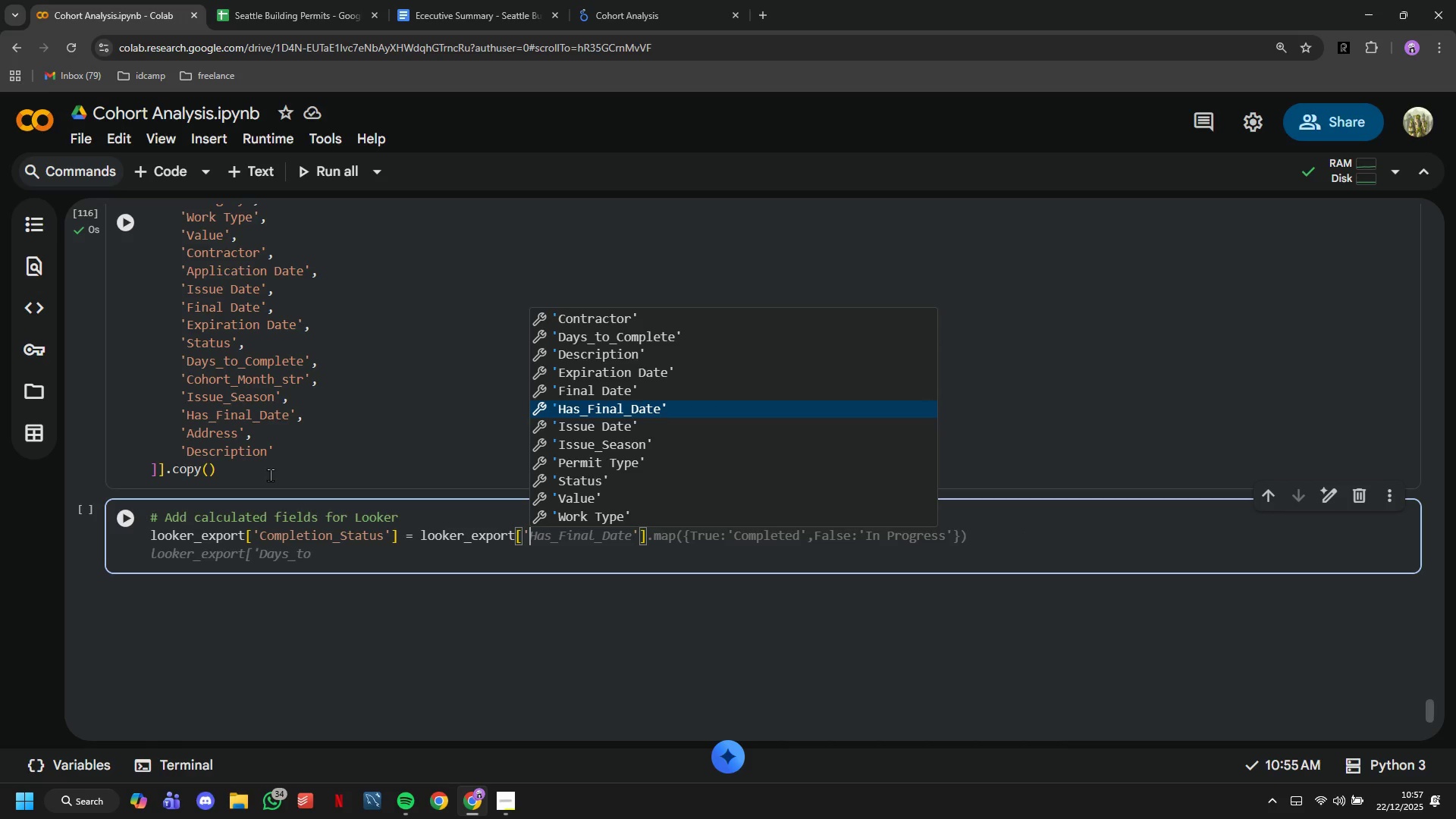 
type(Has_f)
key(Backspace)
type(Final_Date)
 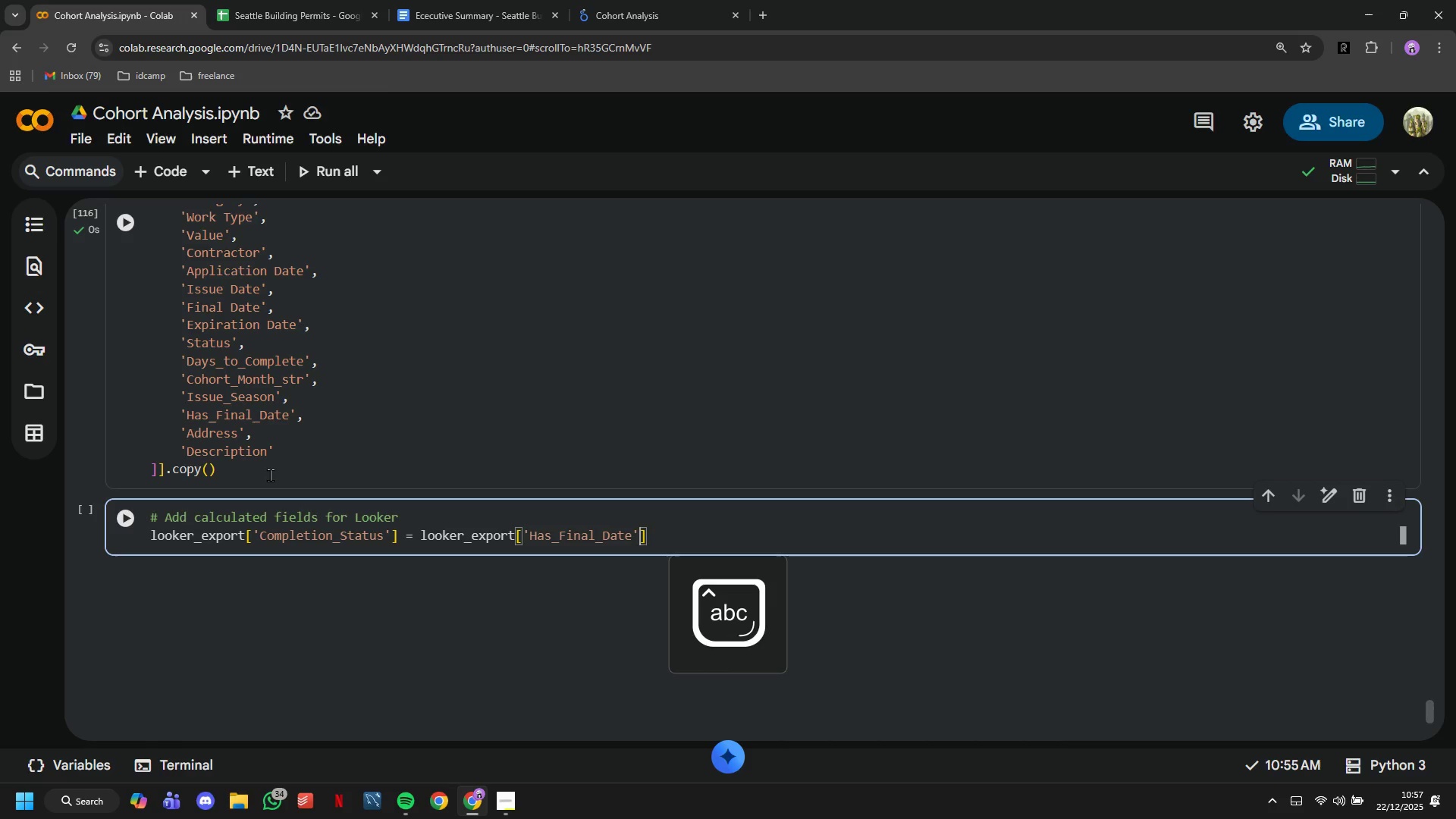 
 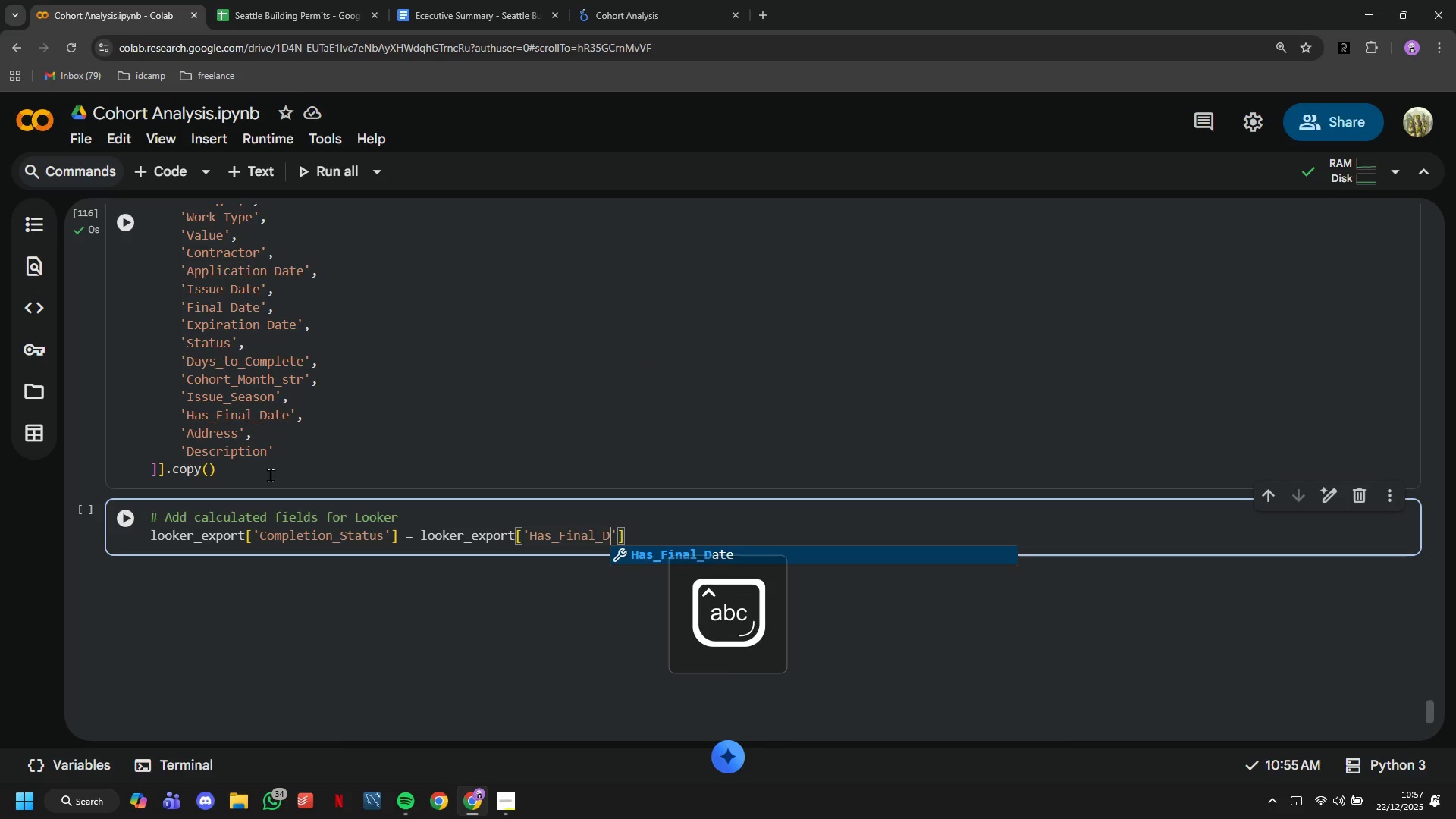 
key(ArrowRight)
 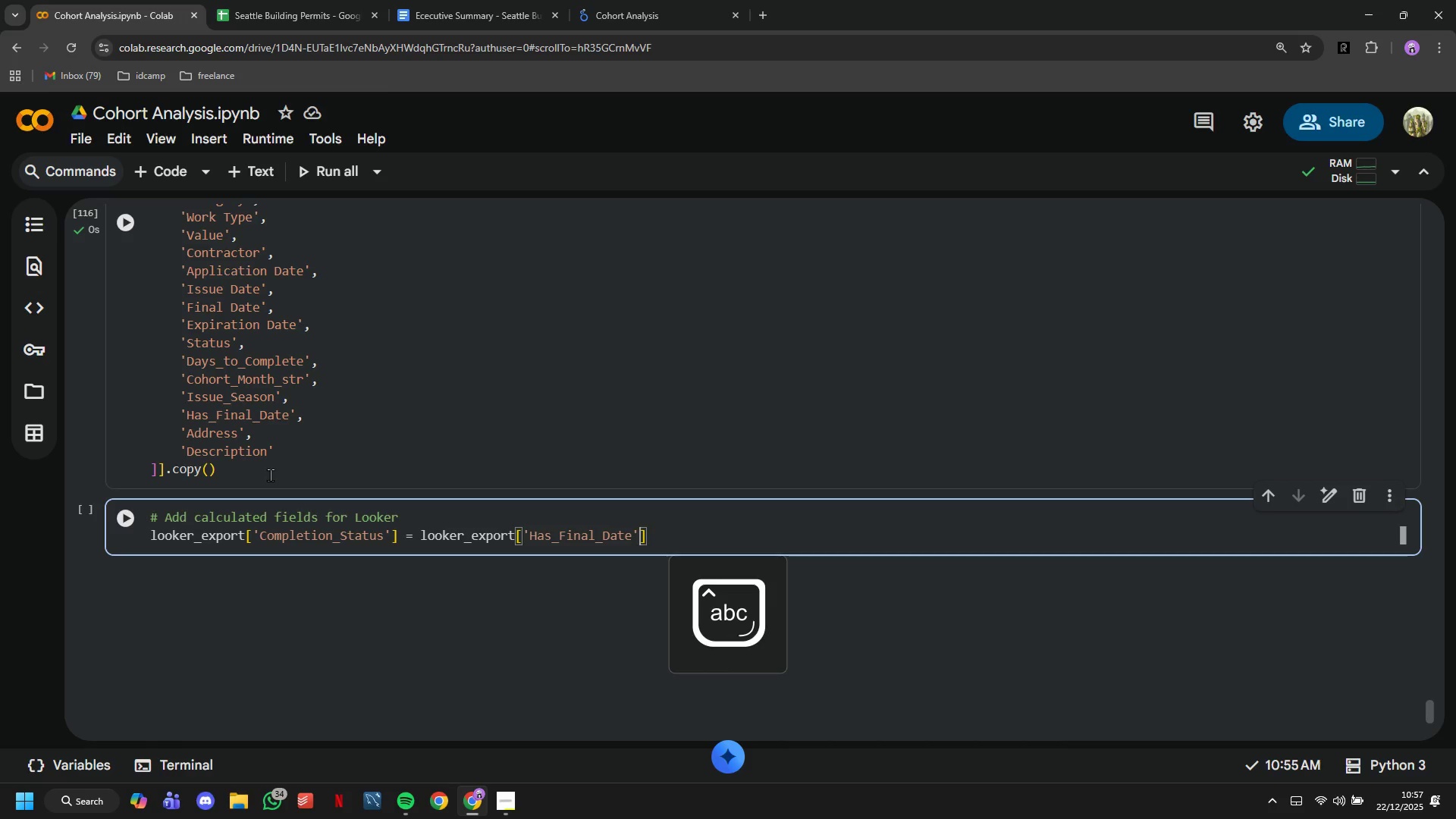 
key(ArrowRight)
 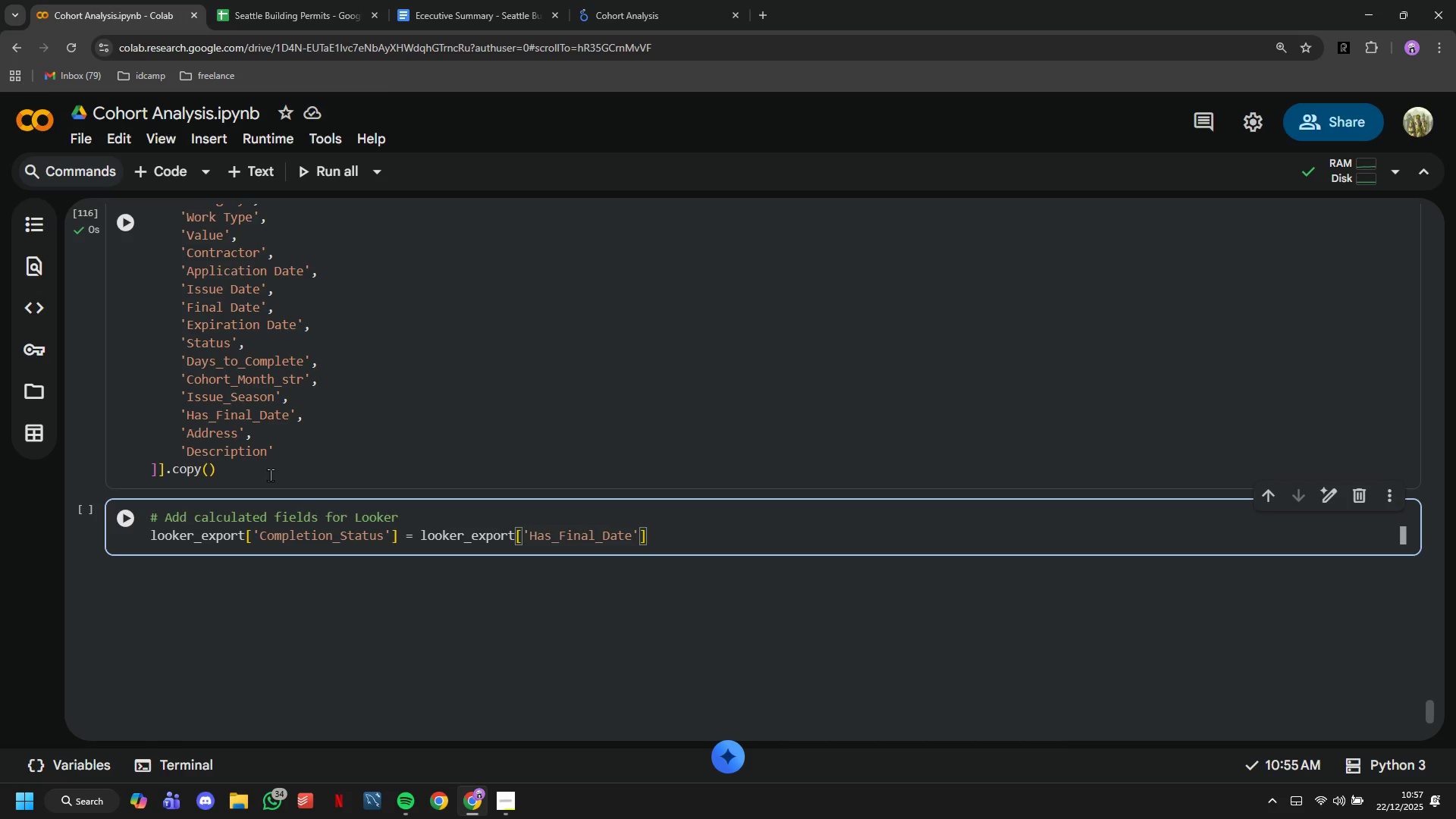 
wait(7.14)
 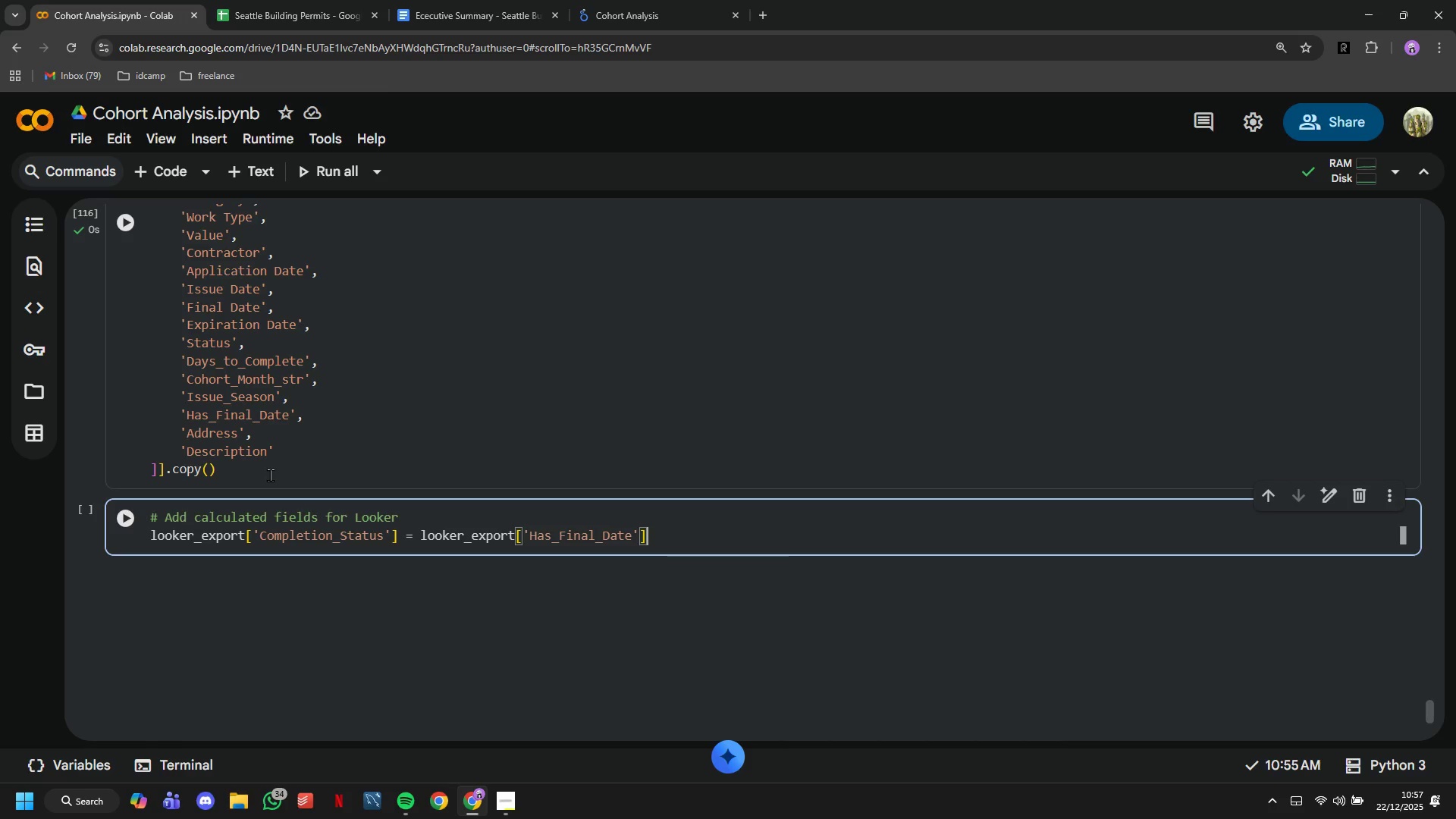 
type(.map)
 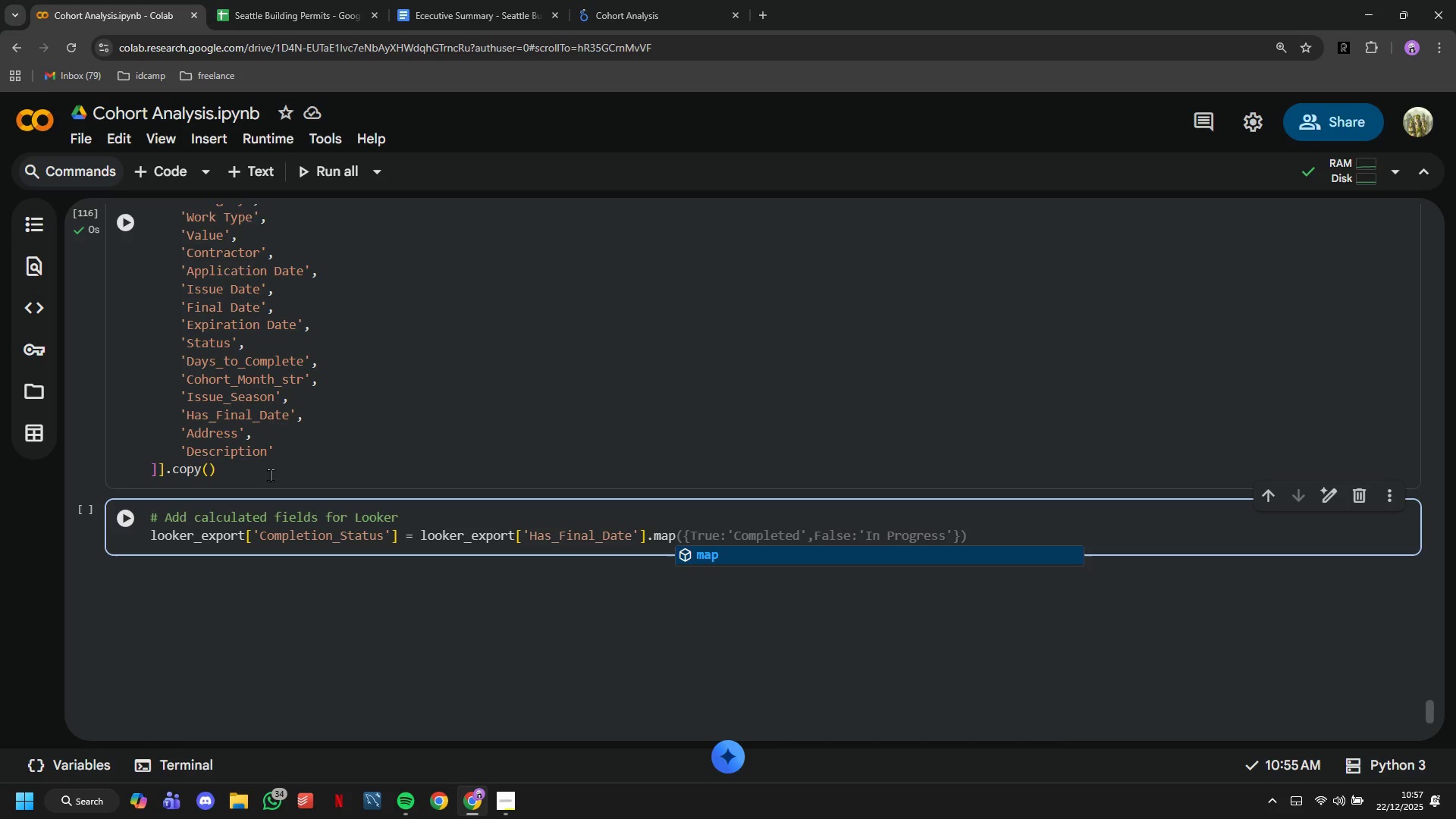 
wait(6.61)
 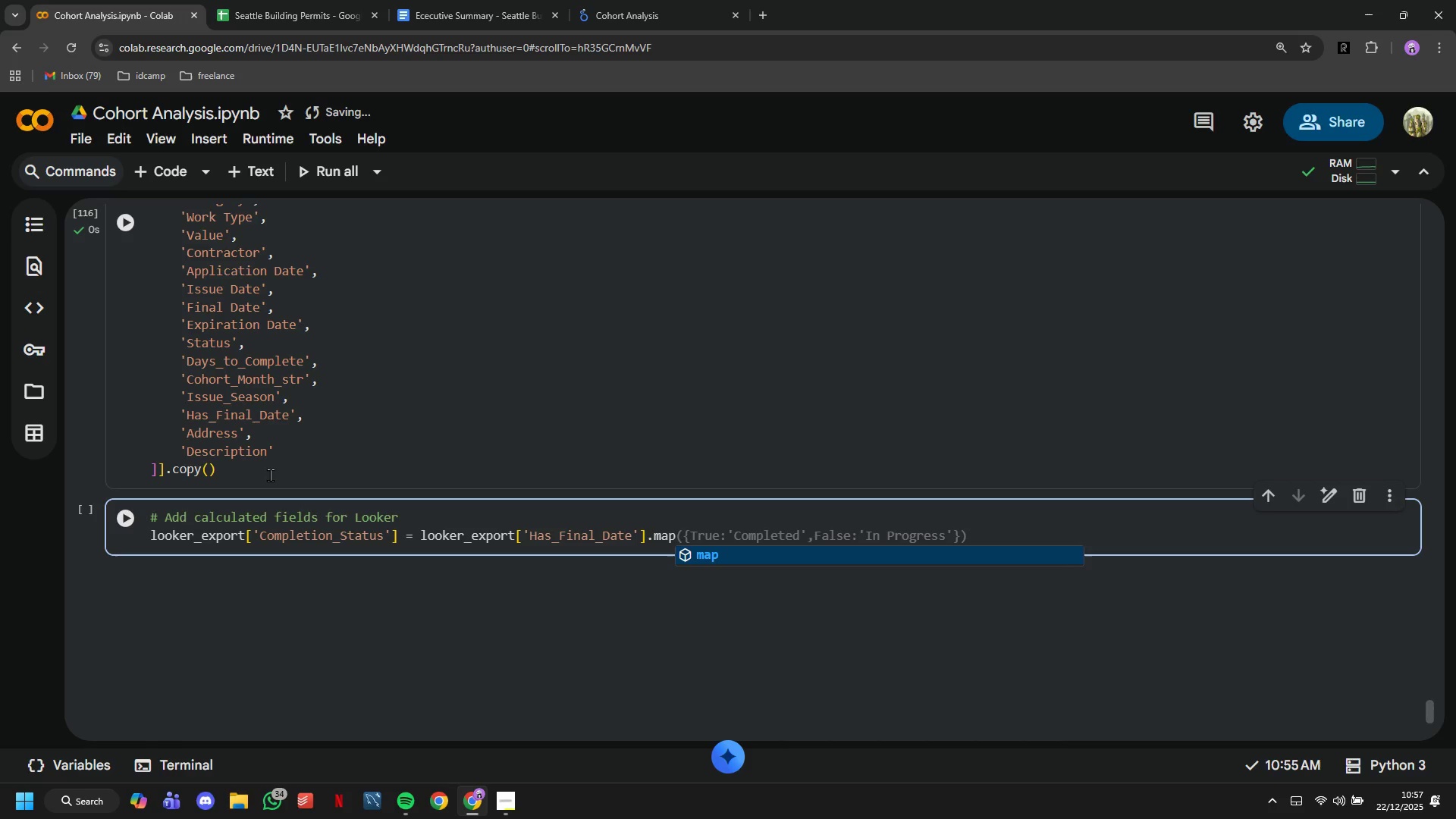 
key(Shift+9)
 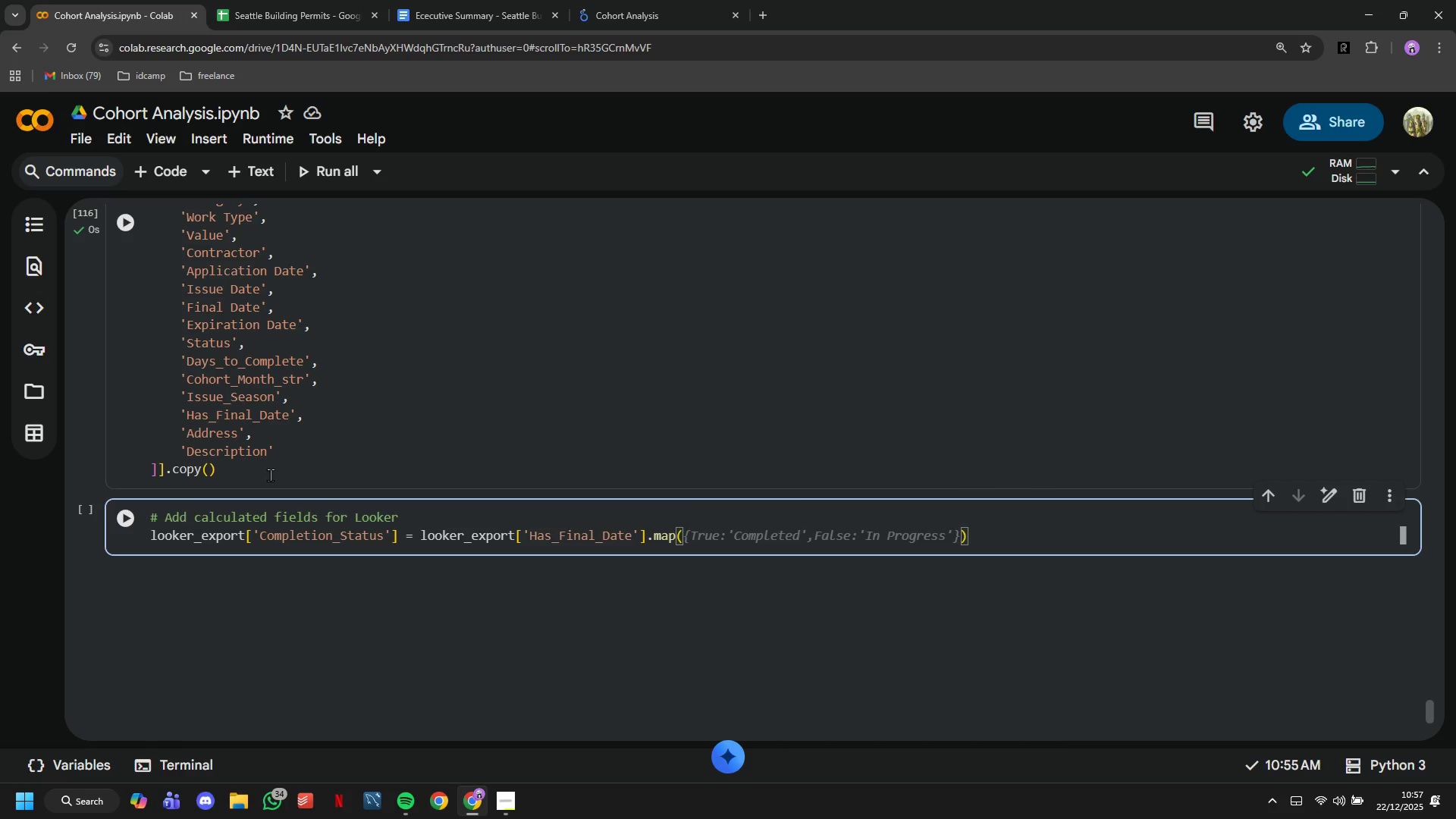 
key(Shift+BracketLeft)
 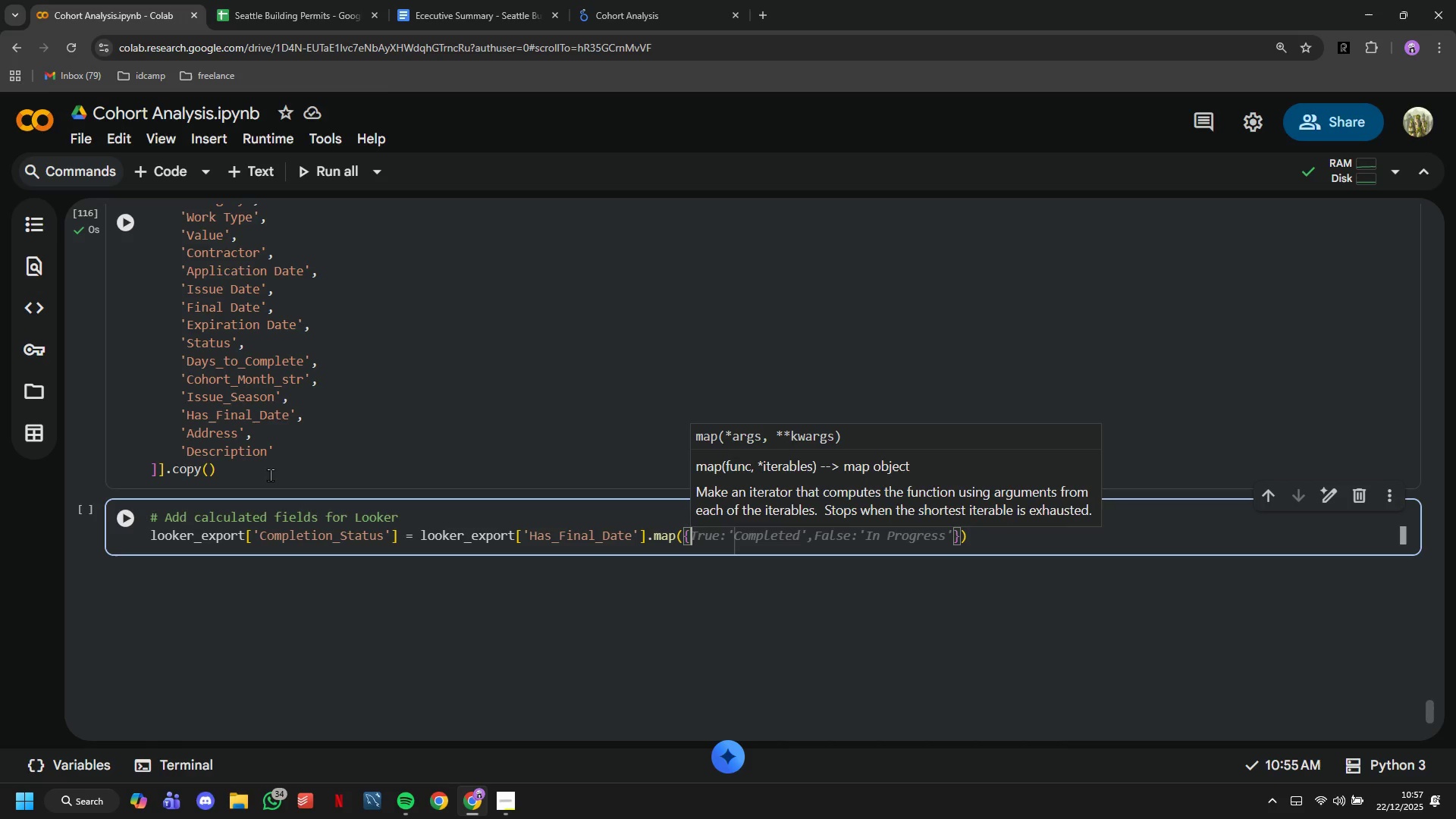 
wait(5.47)
 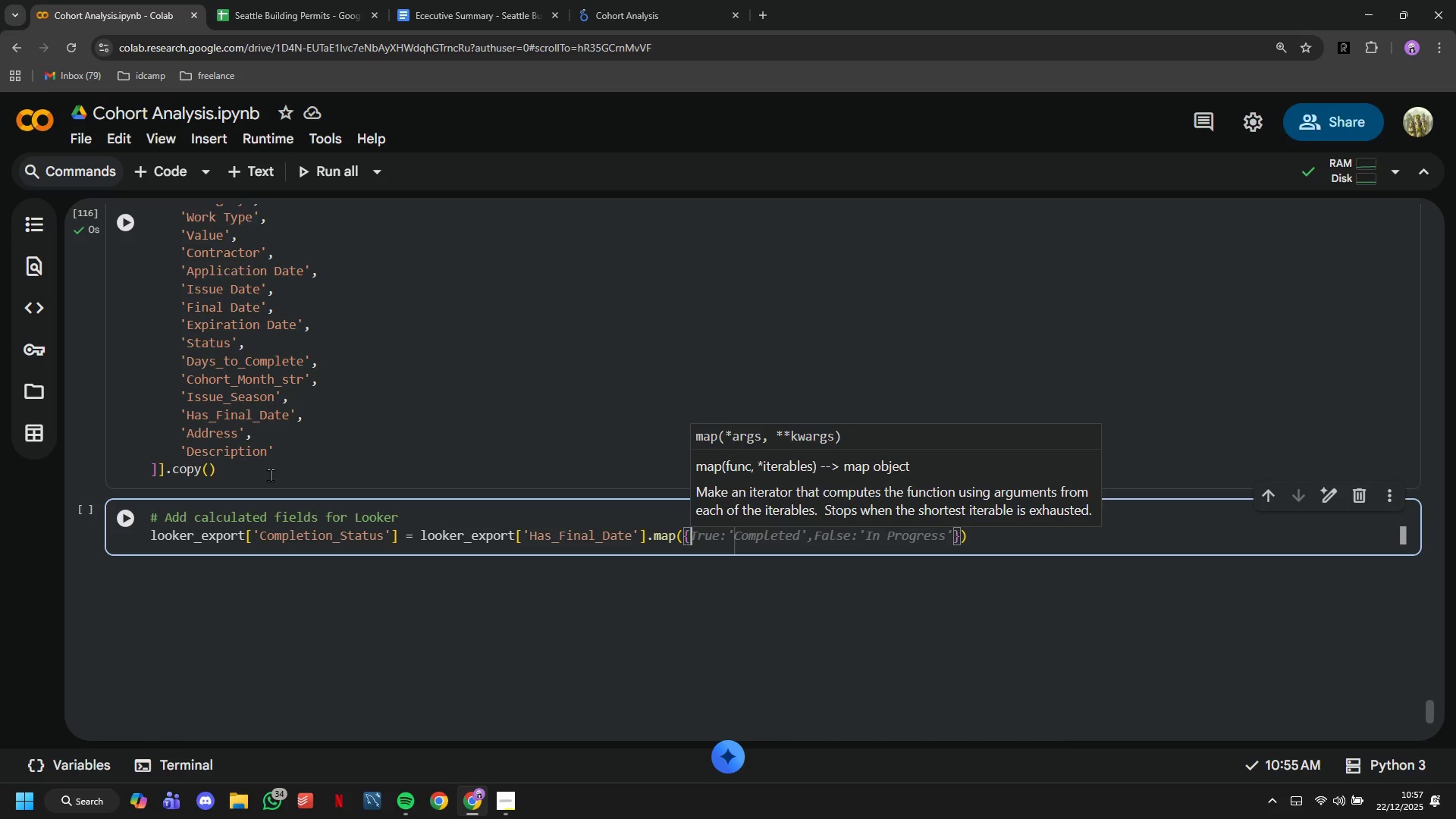 
type(True:")
 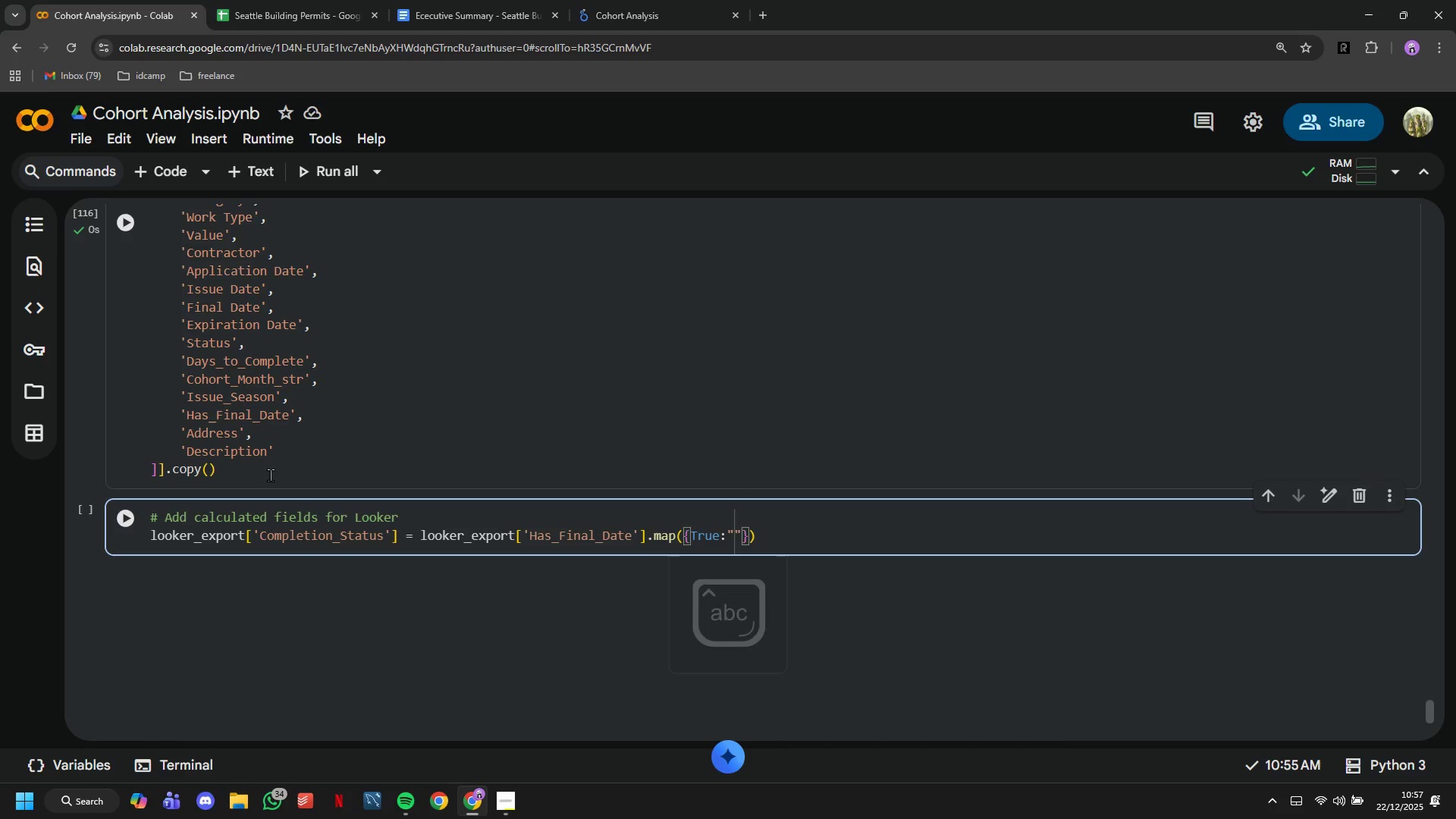 
key(ArrowRight)
 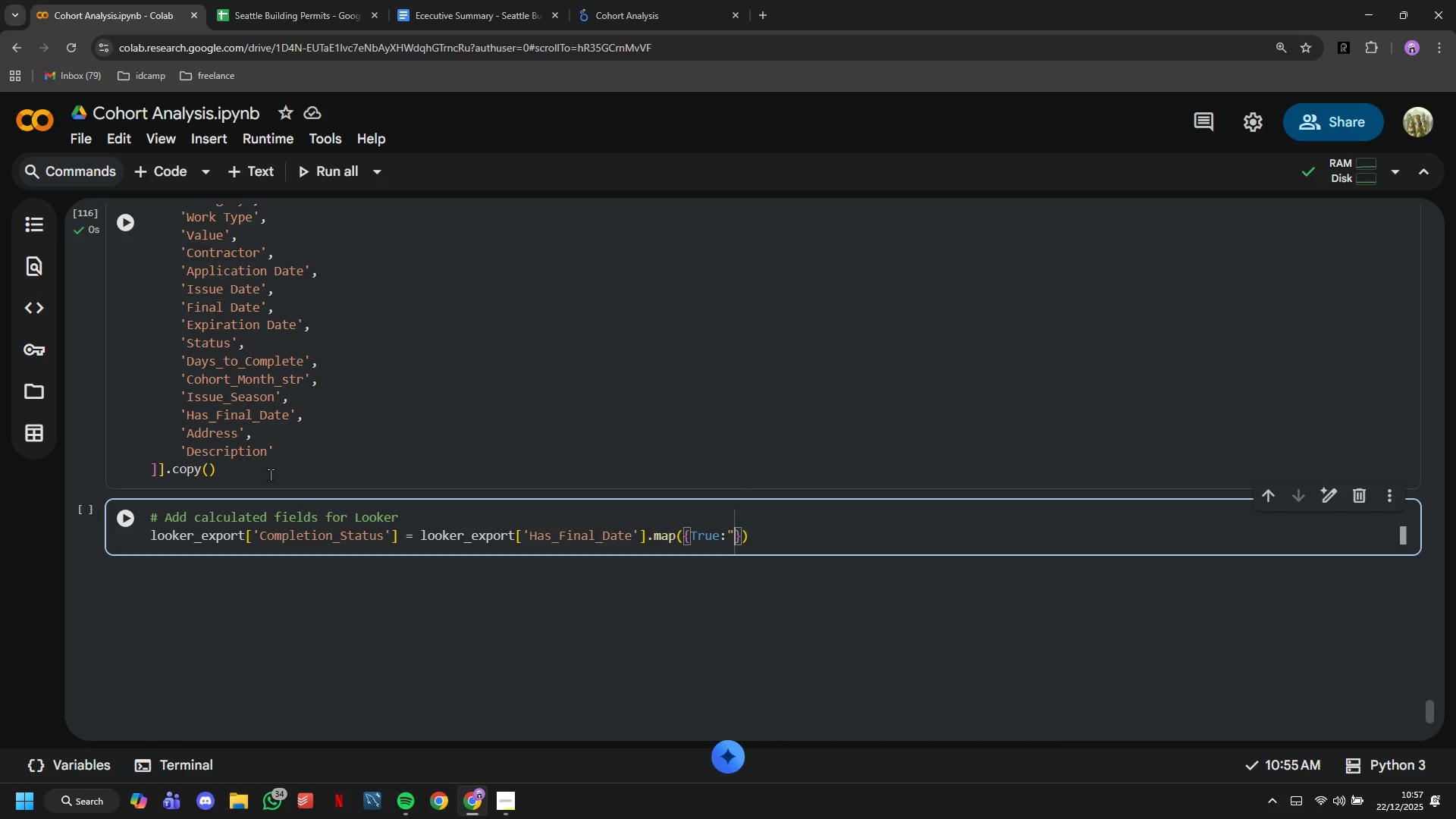 
key(Backspace)
 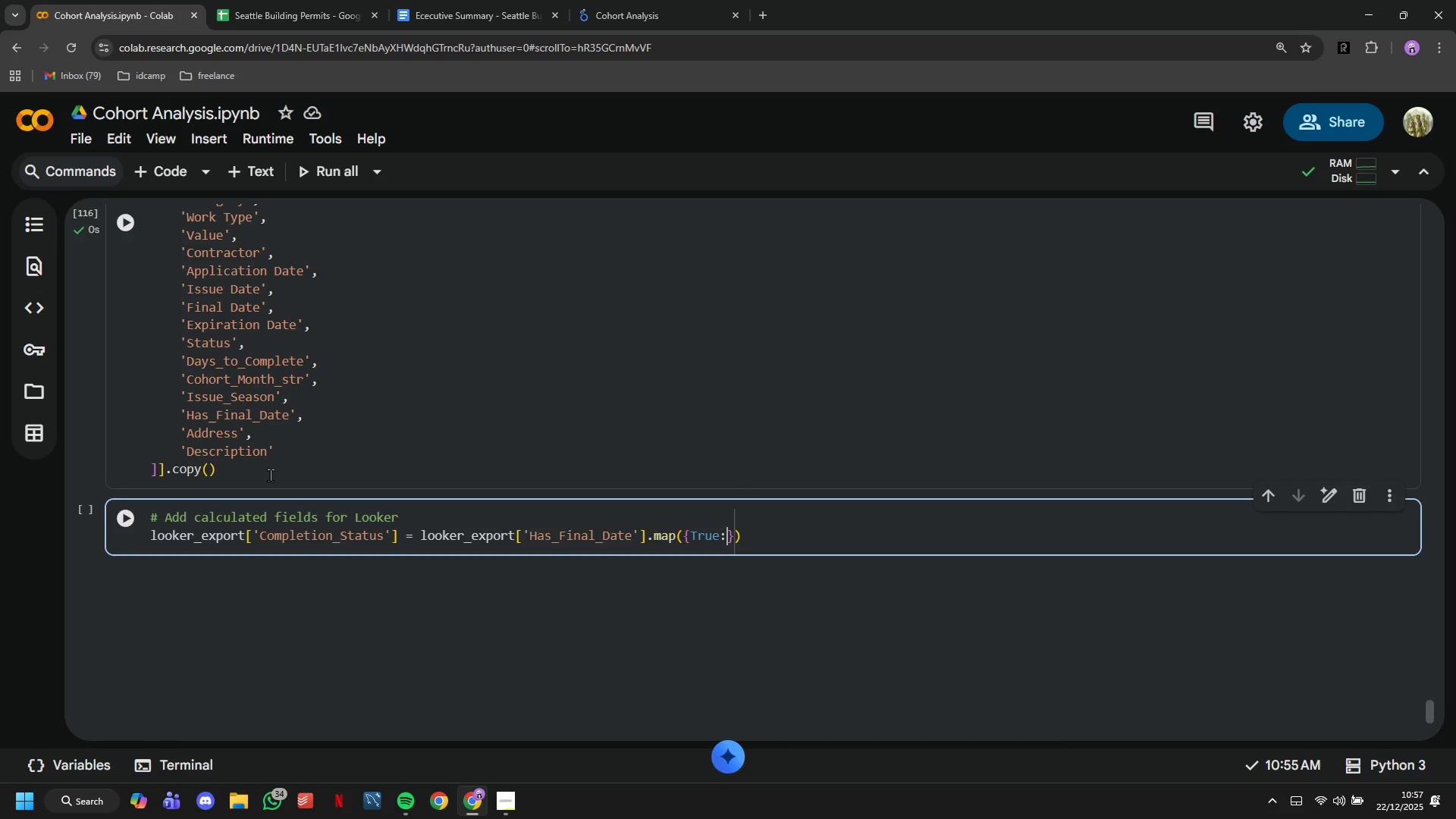 
key(Backspace)
 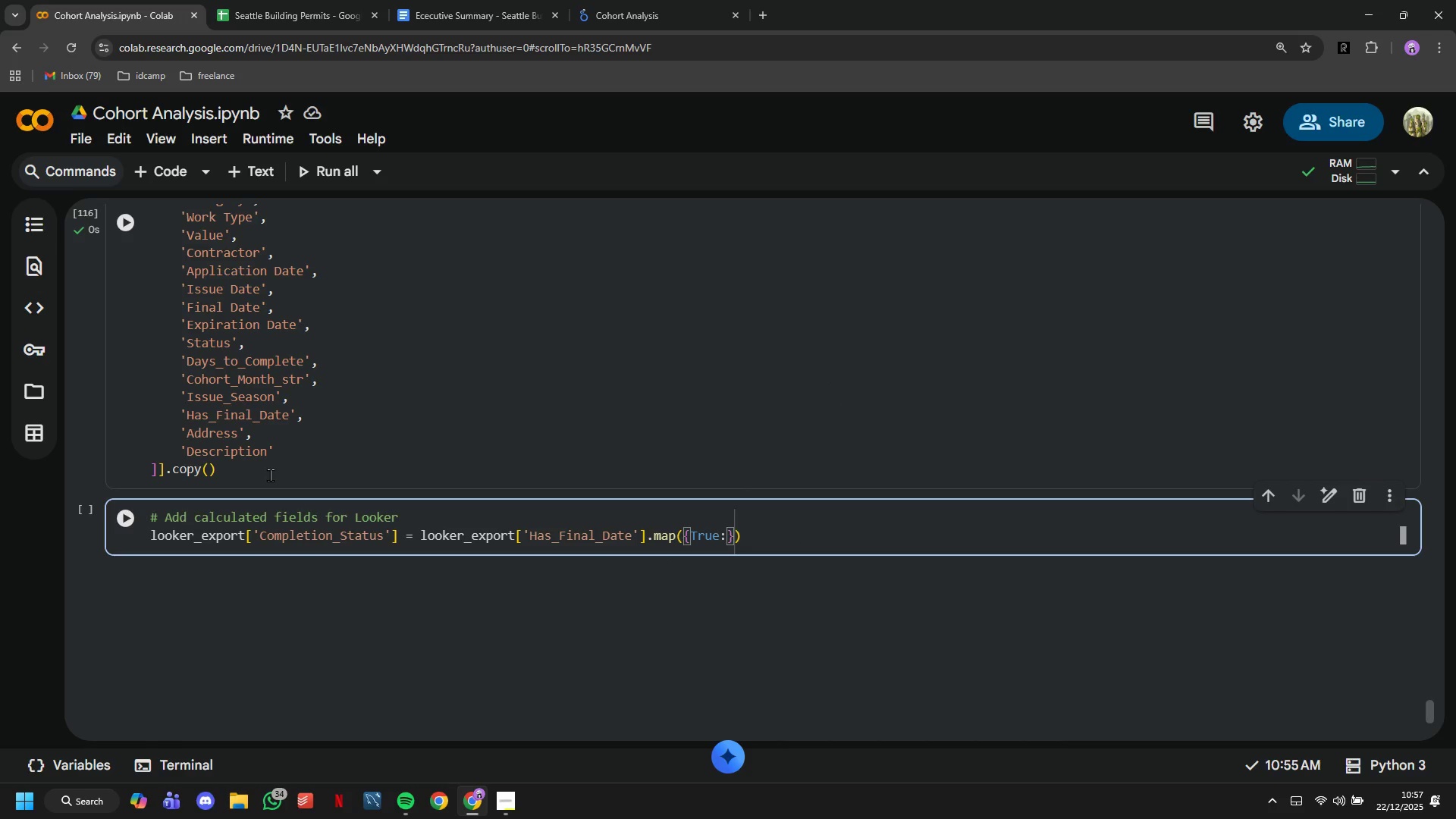 
key(Quote)
 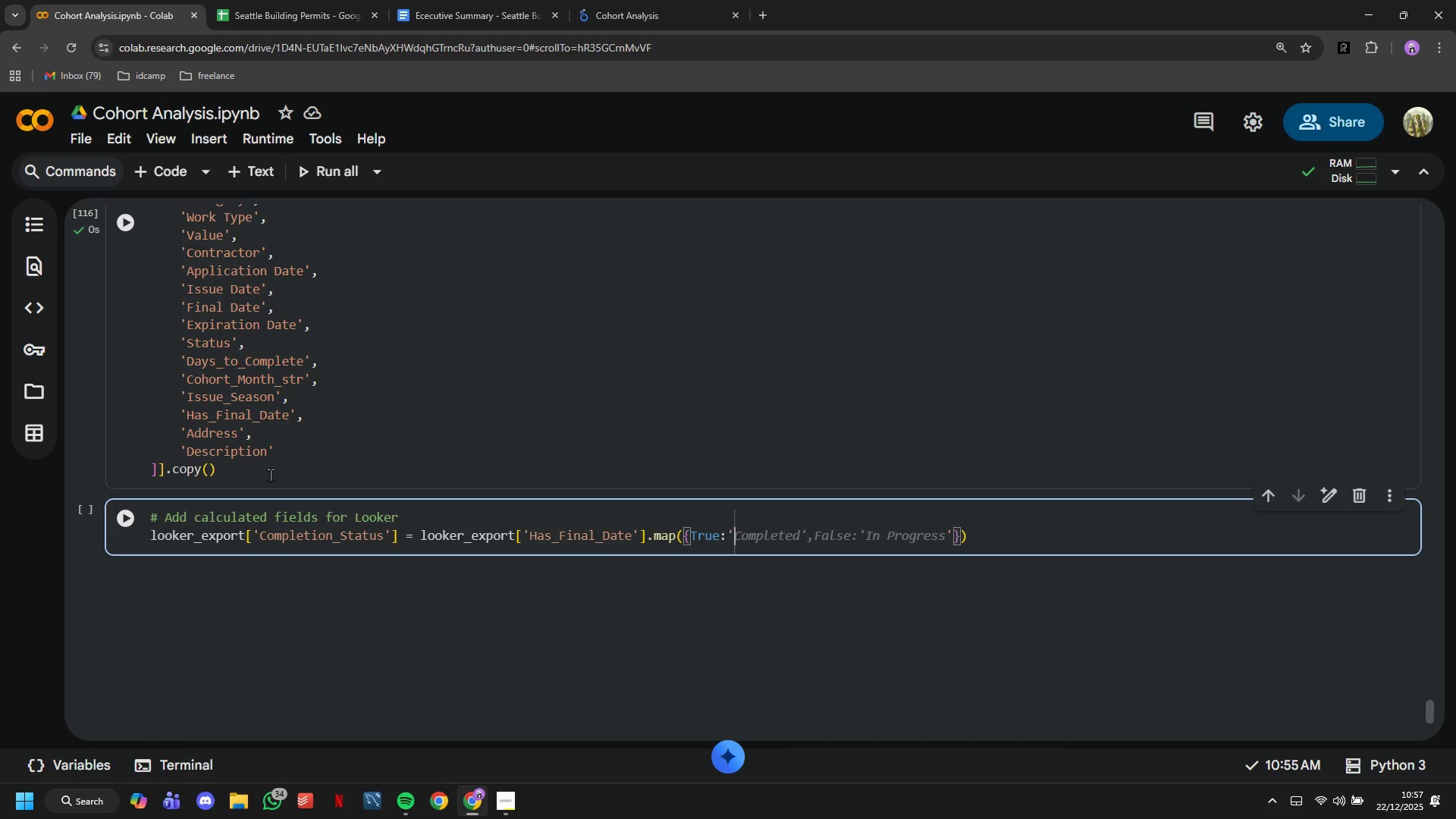 
type(Completed)
 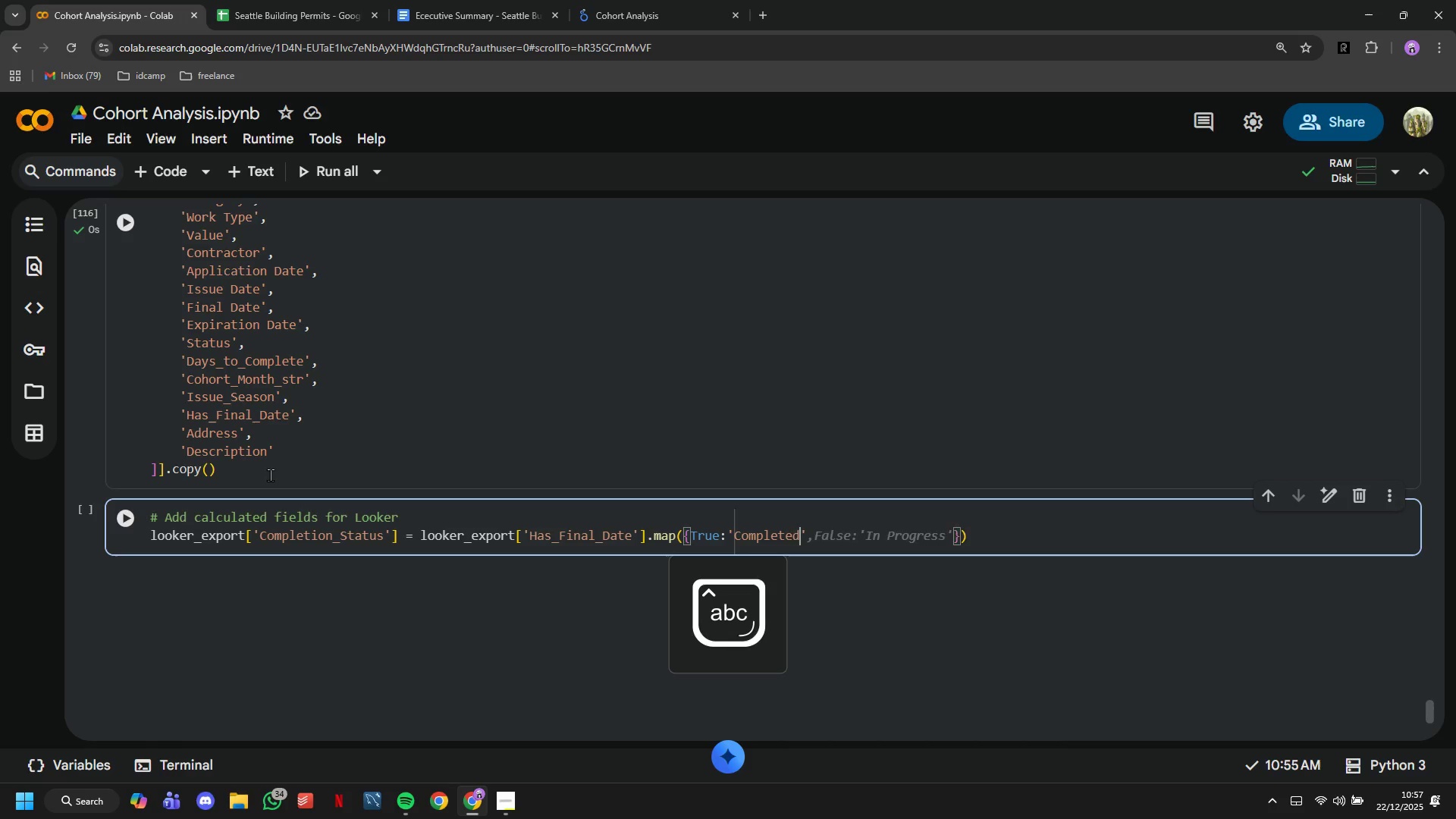 
key(ArrowRight)
 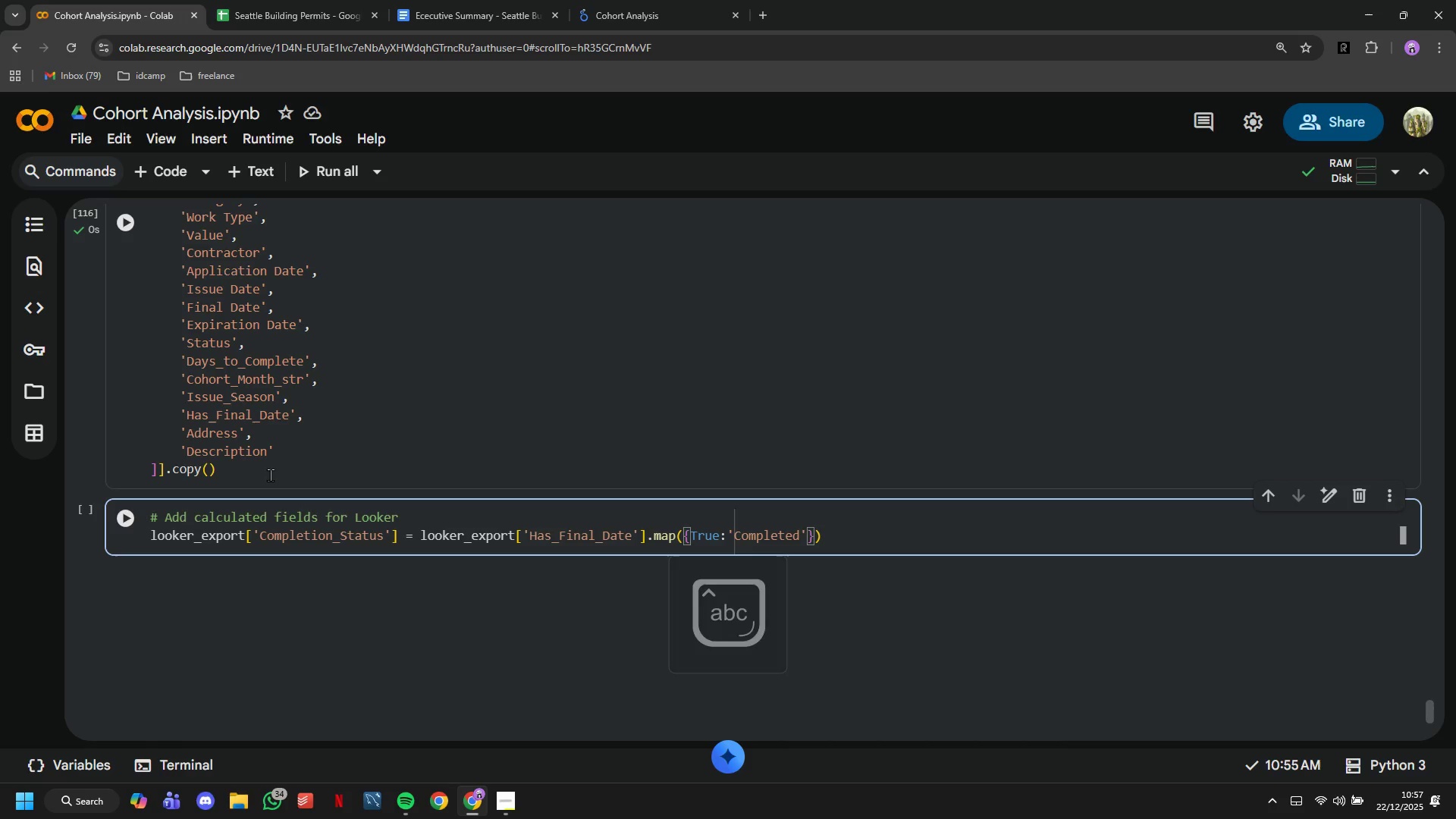 
key(Comma)
 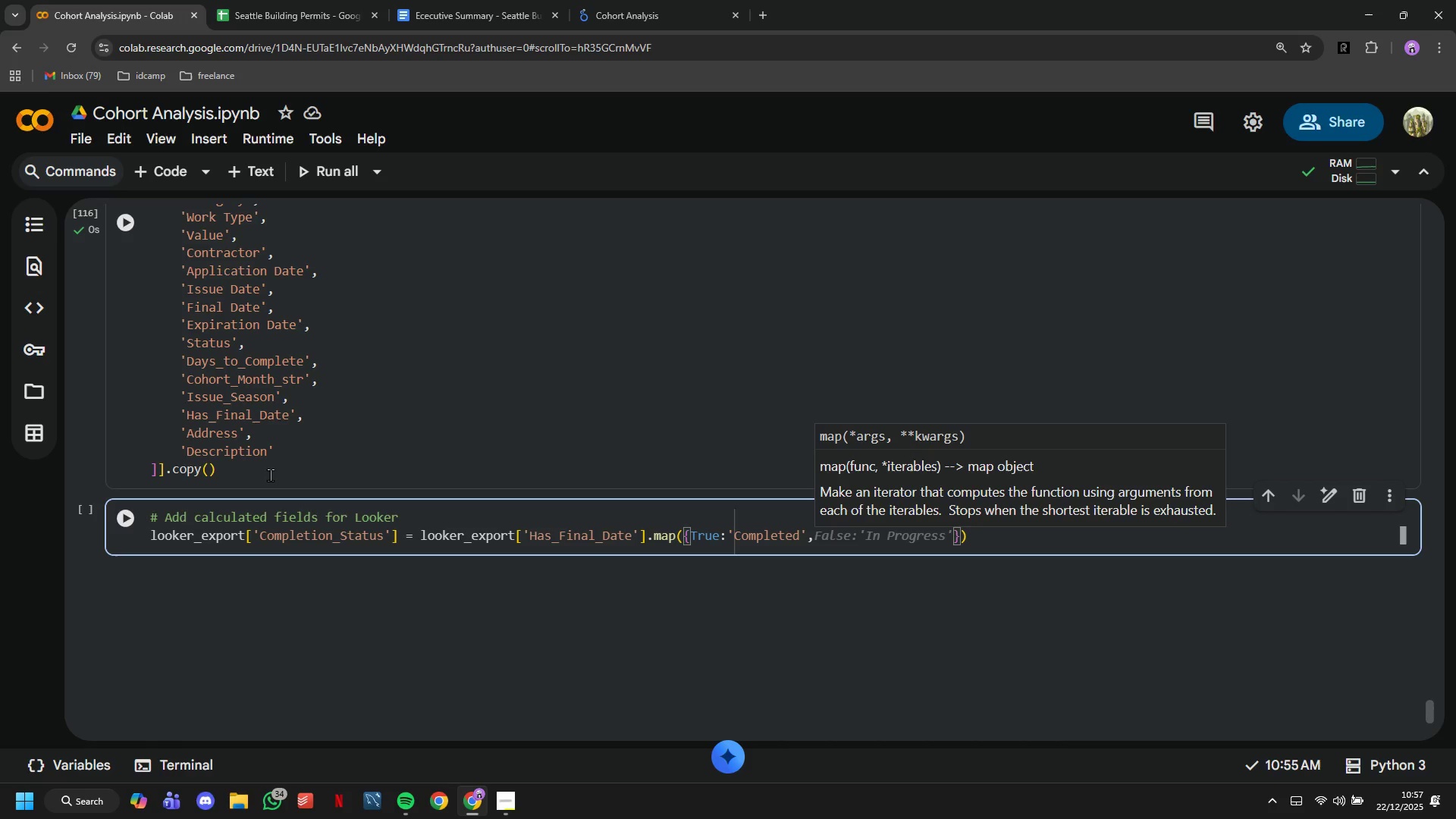 
type(False:')
 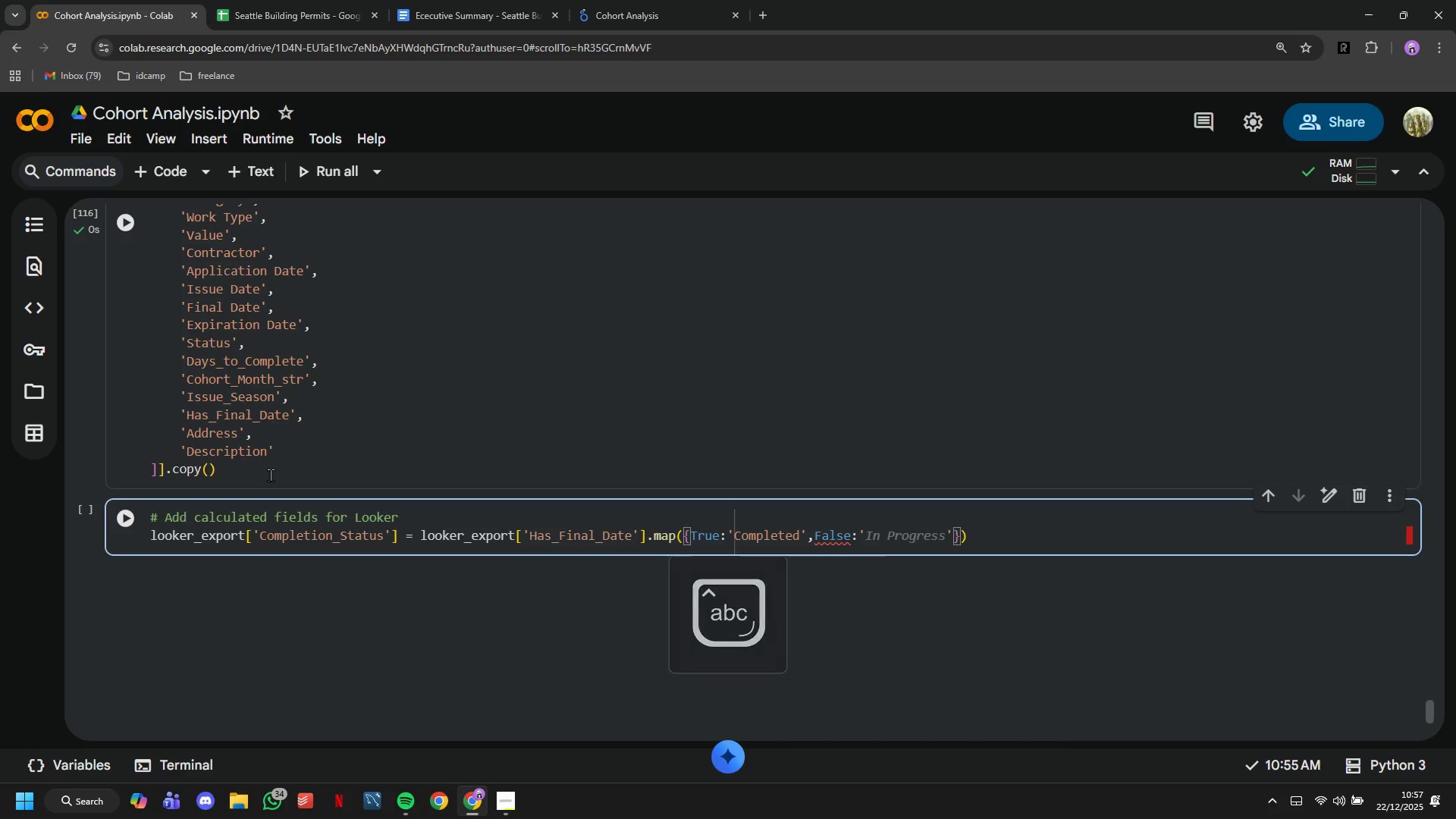 
type(In Progress)
 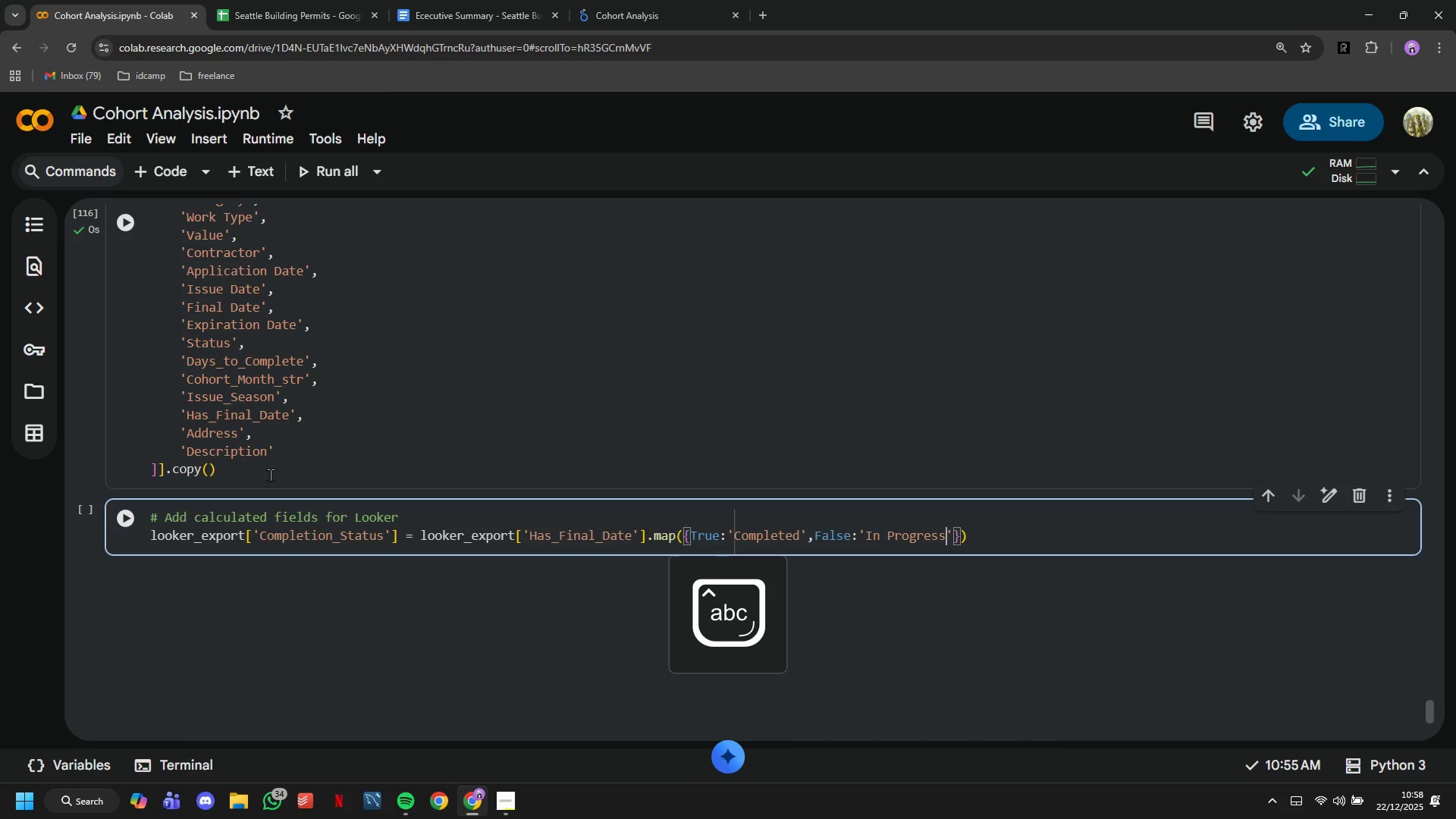 
key(ArrowRight)
 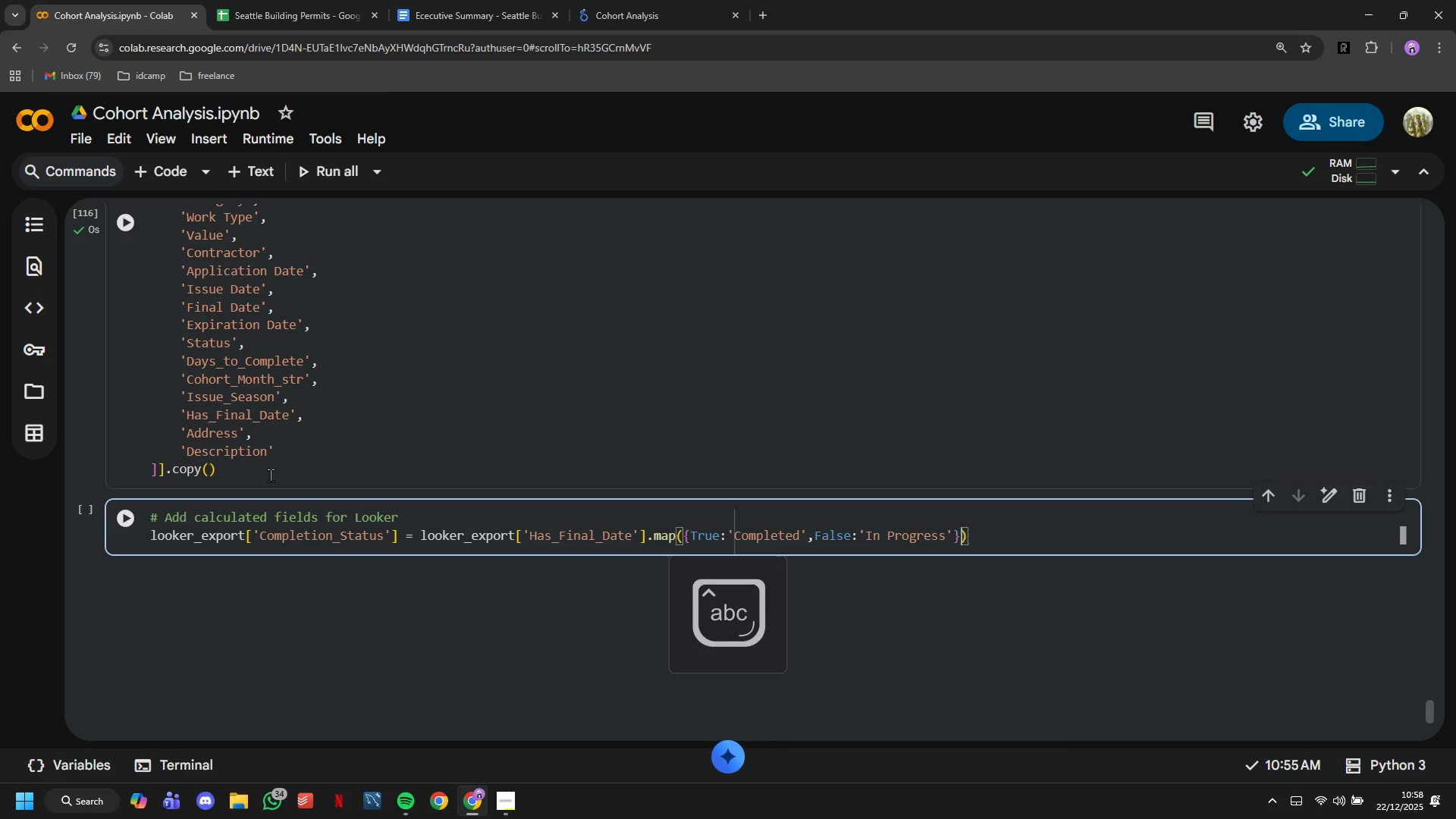 
key(ArrowRight)
 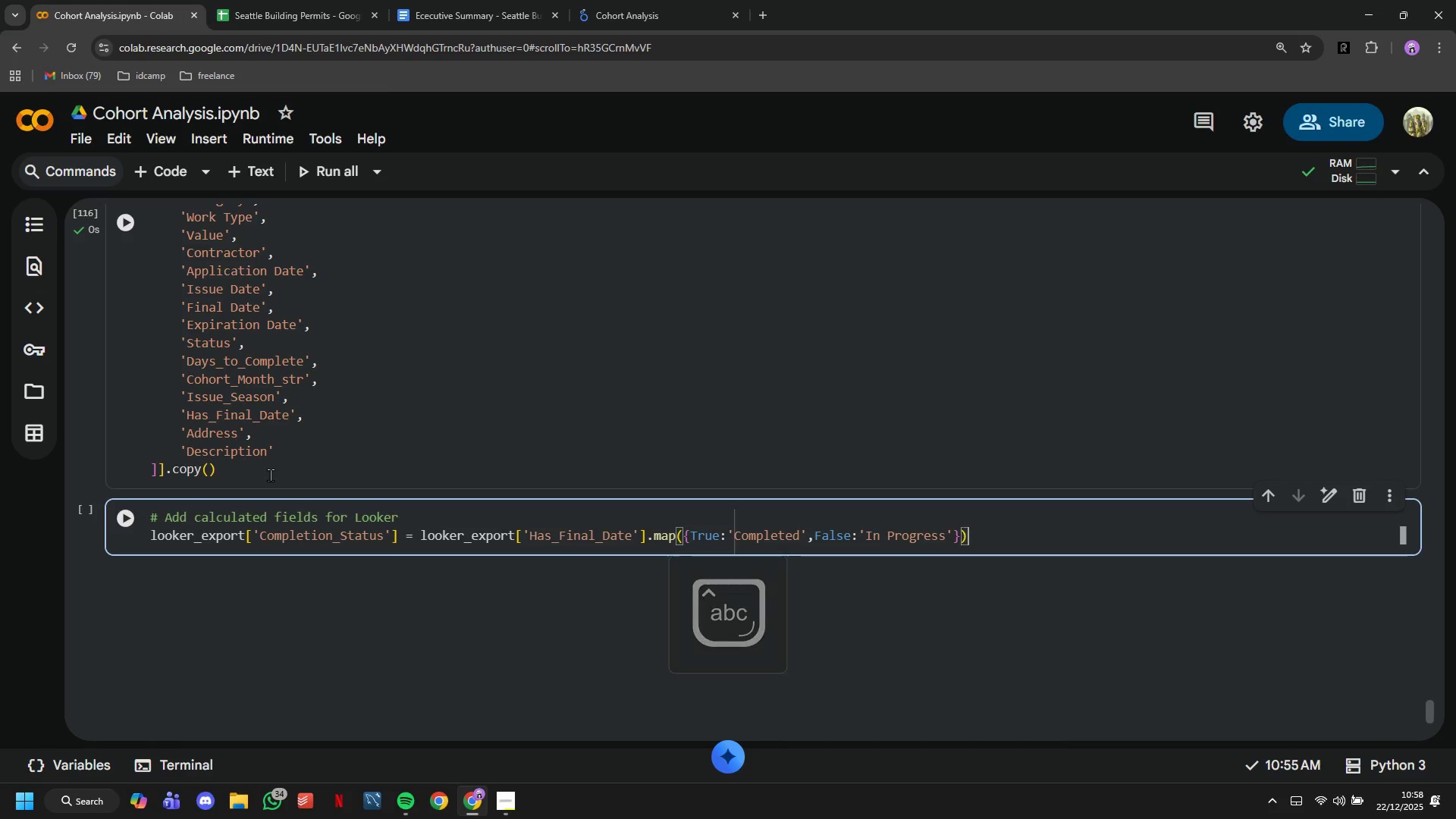 
key(ArrowRight)
 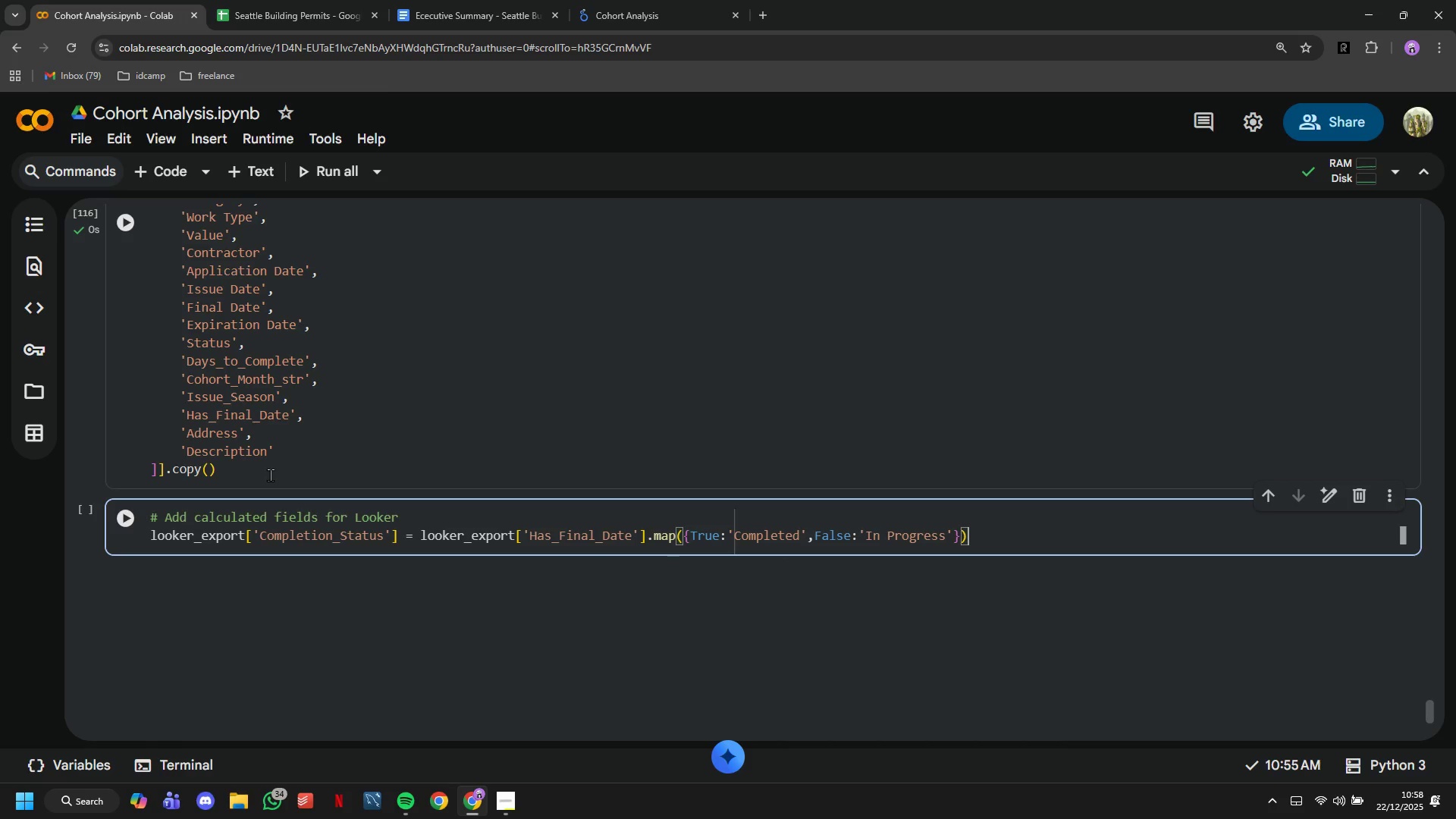 
key(Enter)
 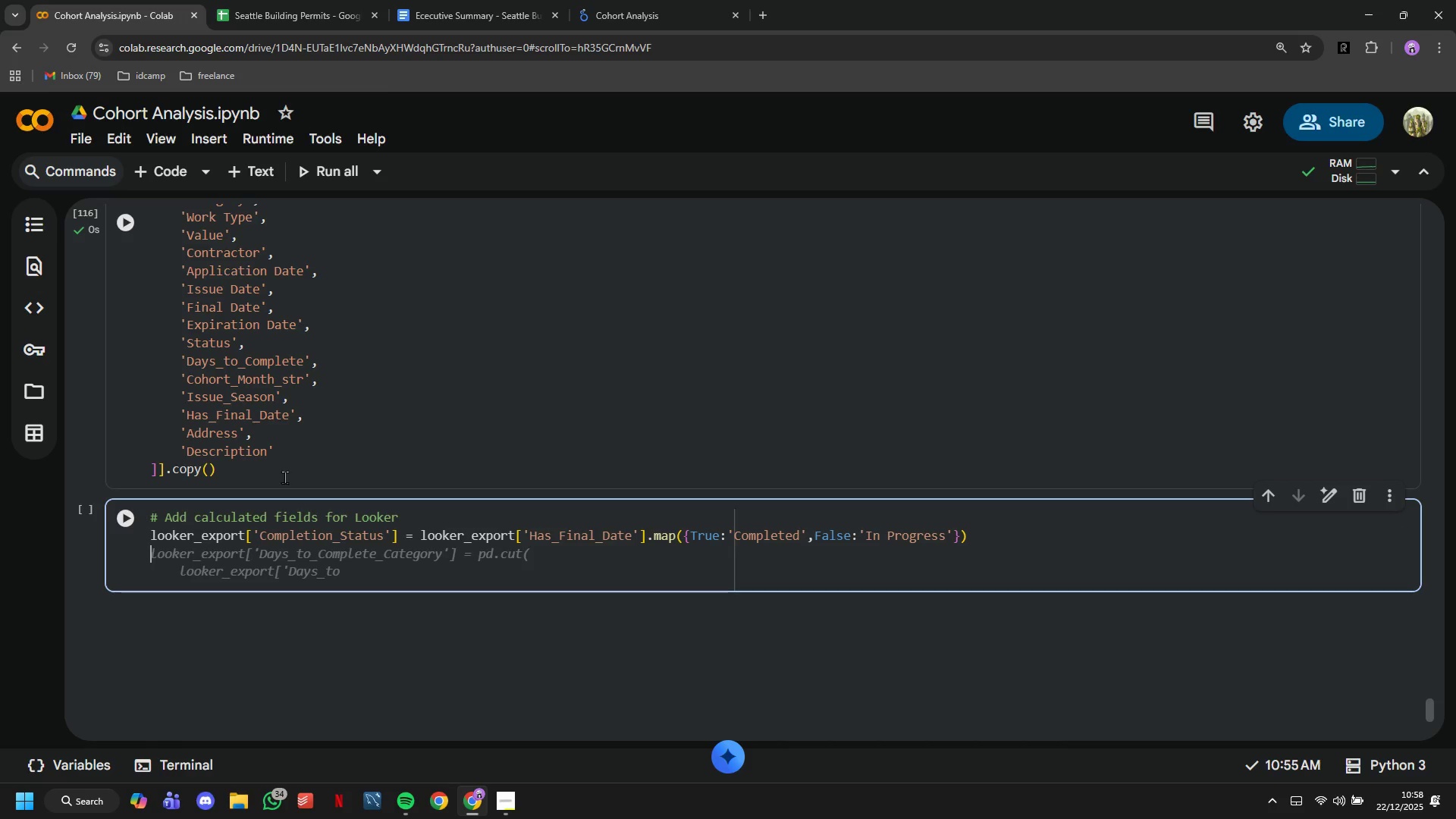 
scroll: coordinate [284, 477], scroll_direction: down, amount: 2.0
 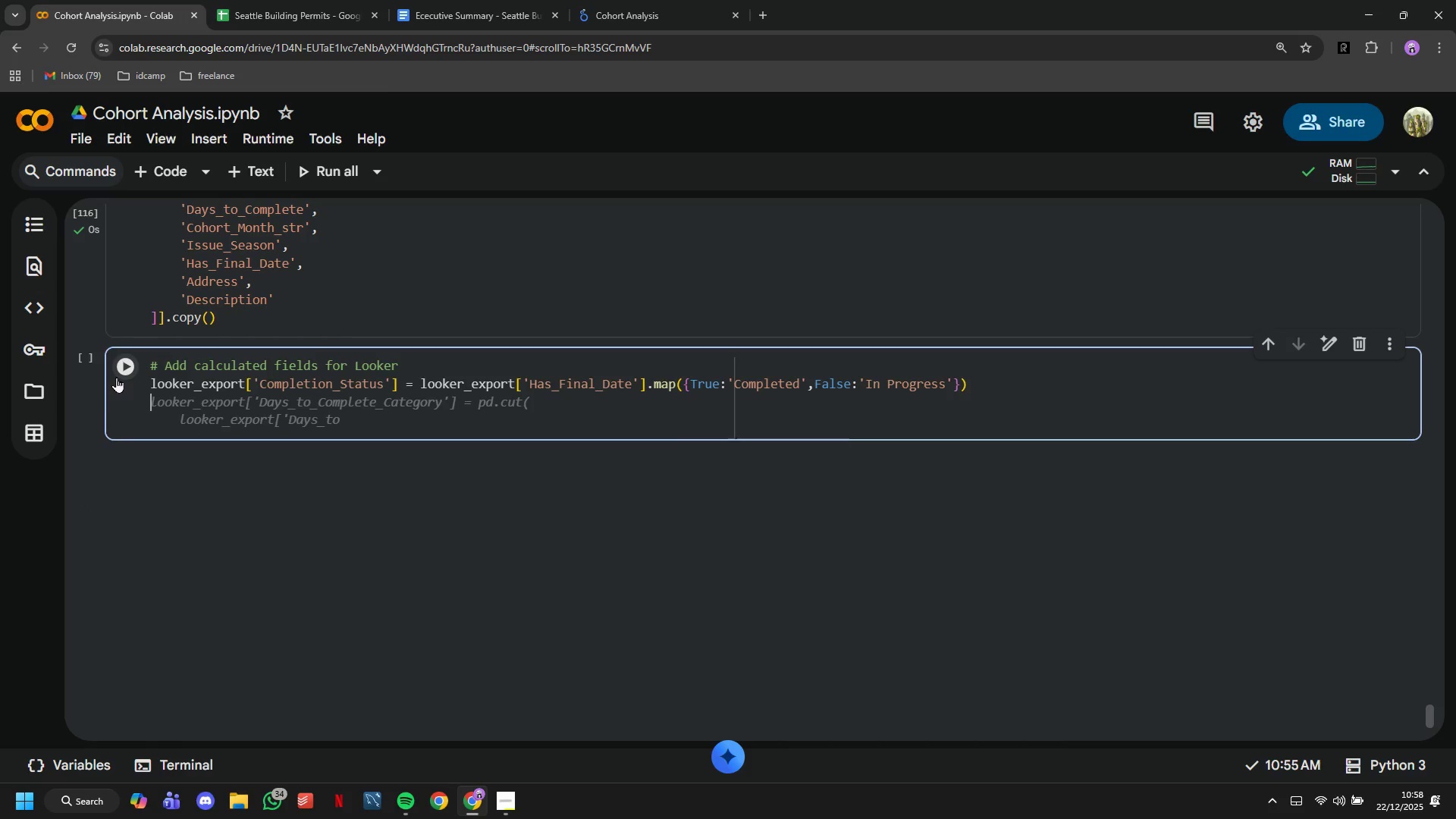 
left_click([116, 377])
 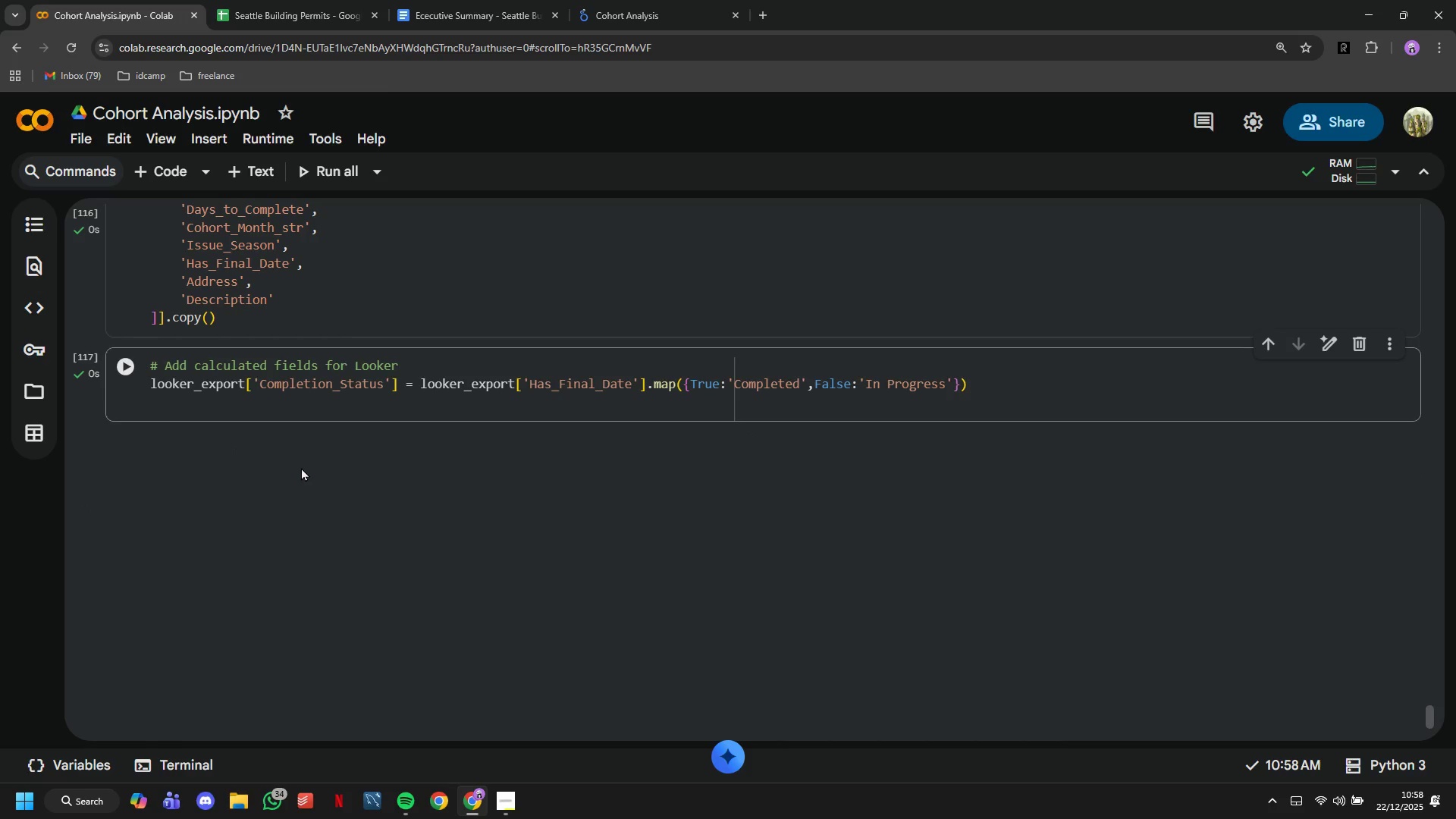 
wait(9.62)
 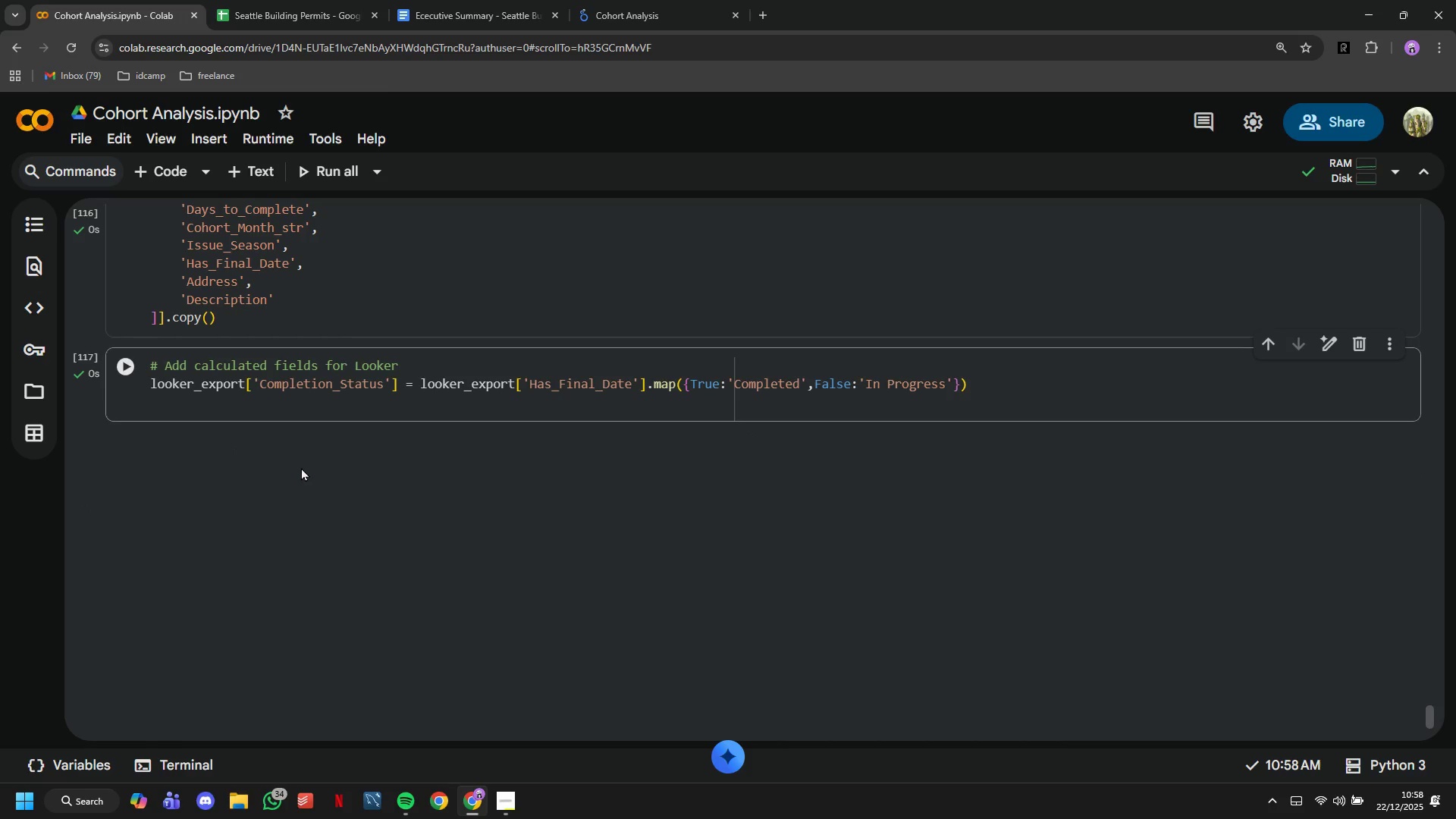 
left_click([301, 391])
 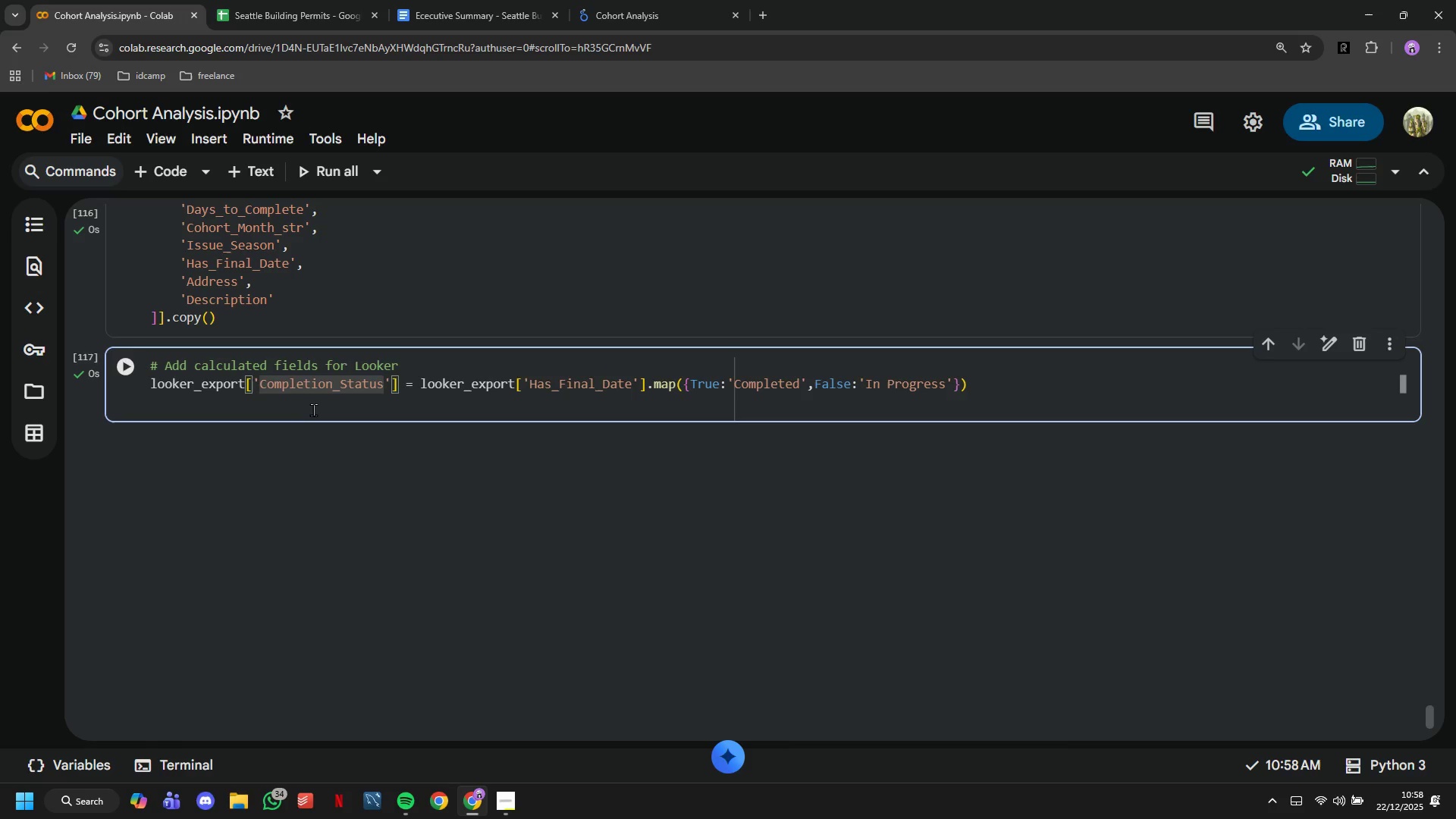 
left_click([313, 410])
 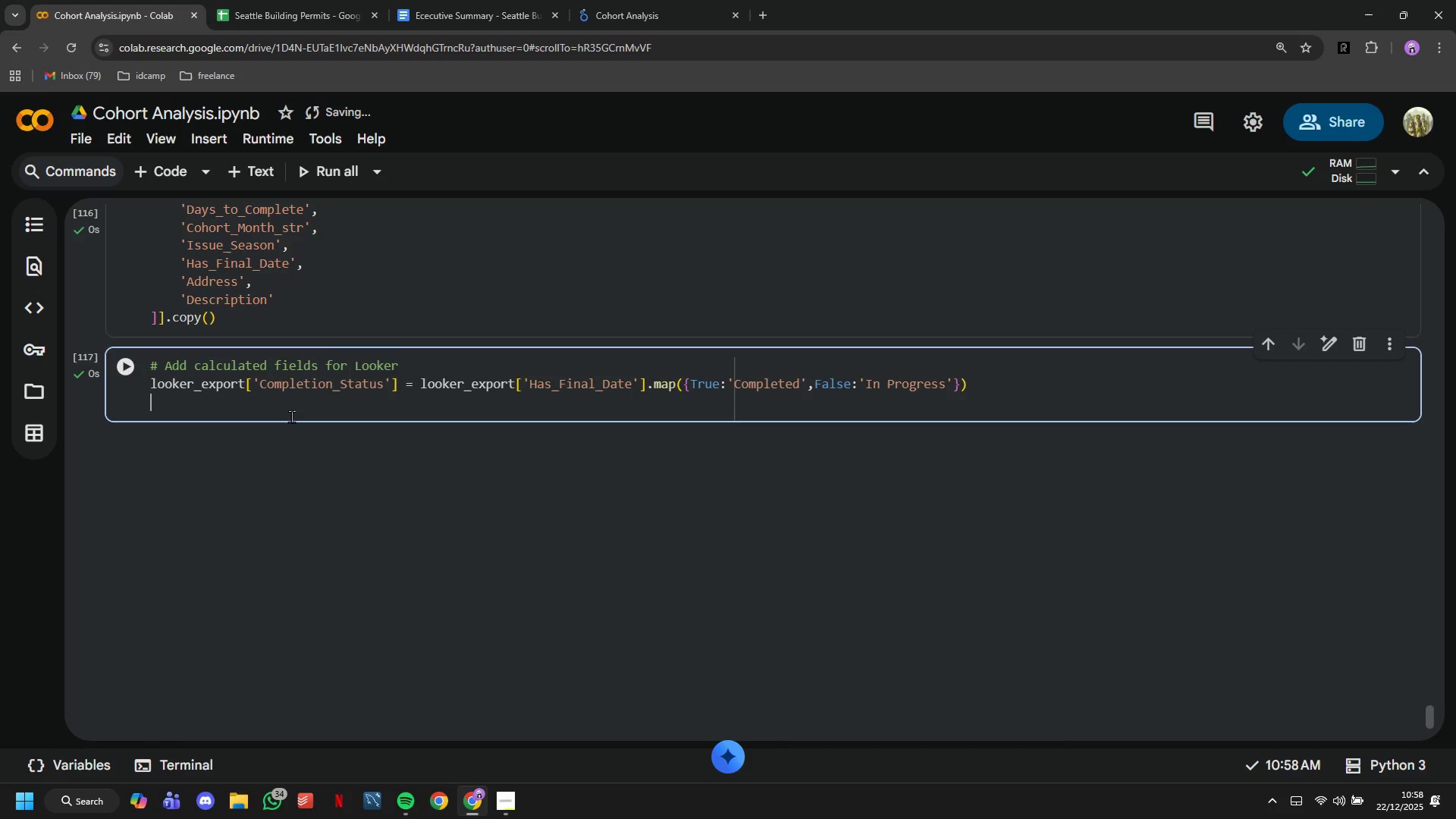 
wait(6.97)
 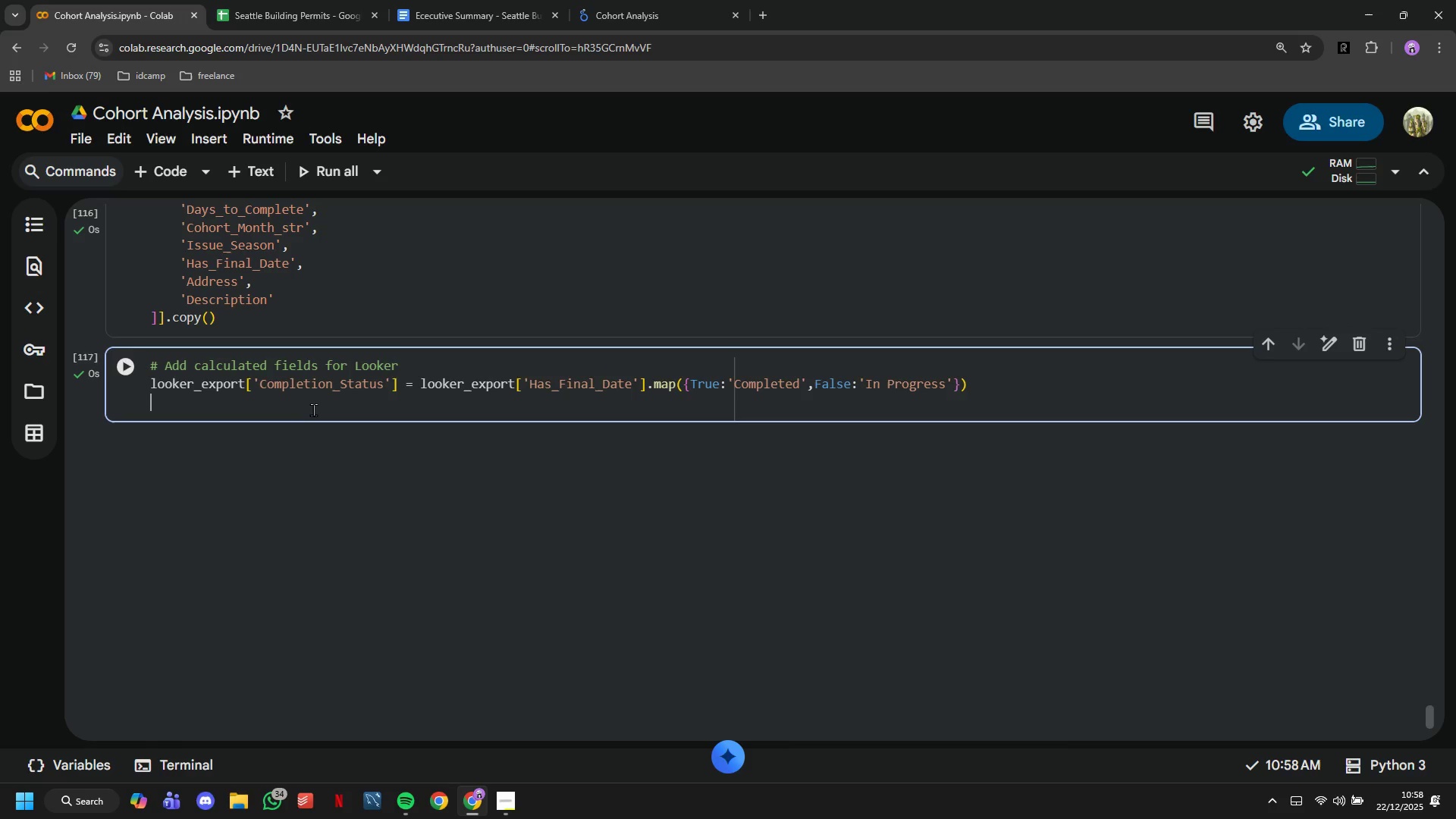 
type(# X)
key(Backspace)
type(Completion Time categories)
 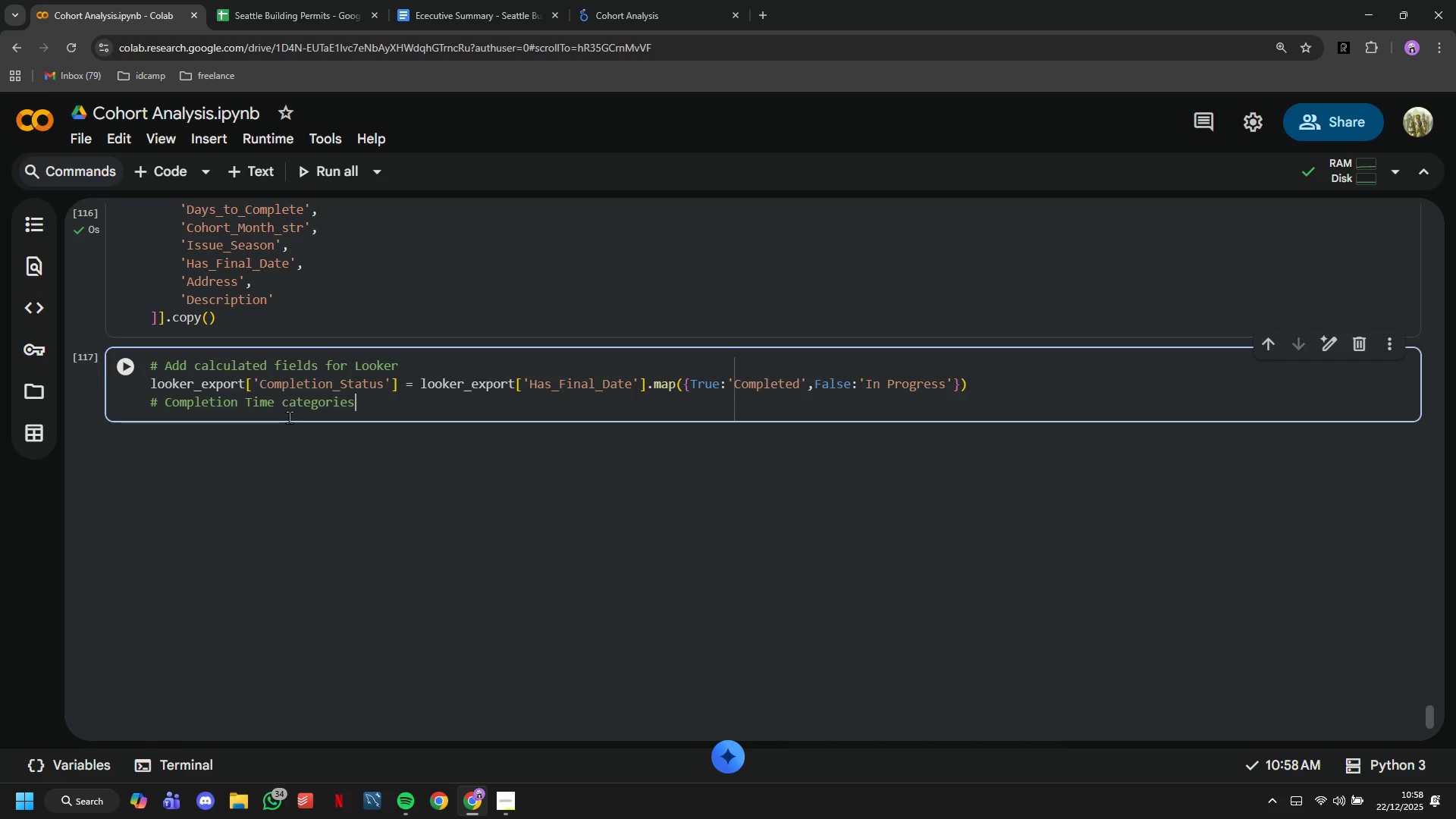 
key(Enter)
 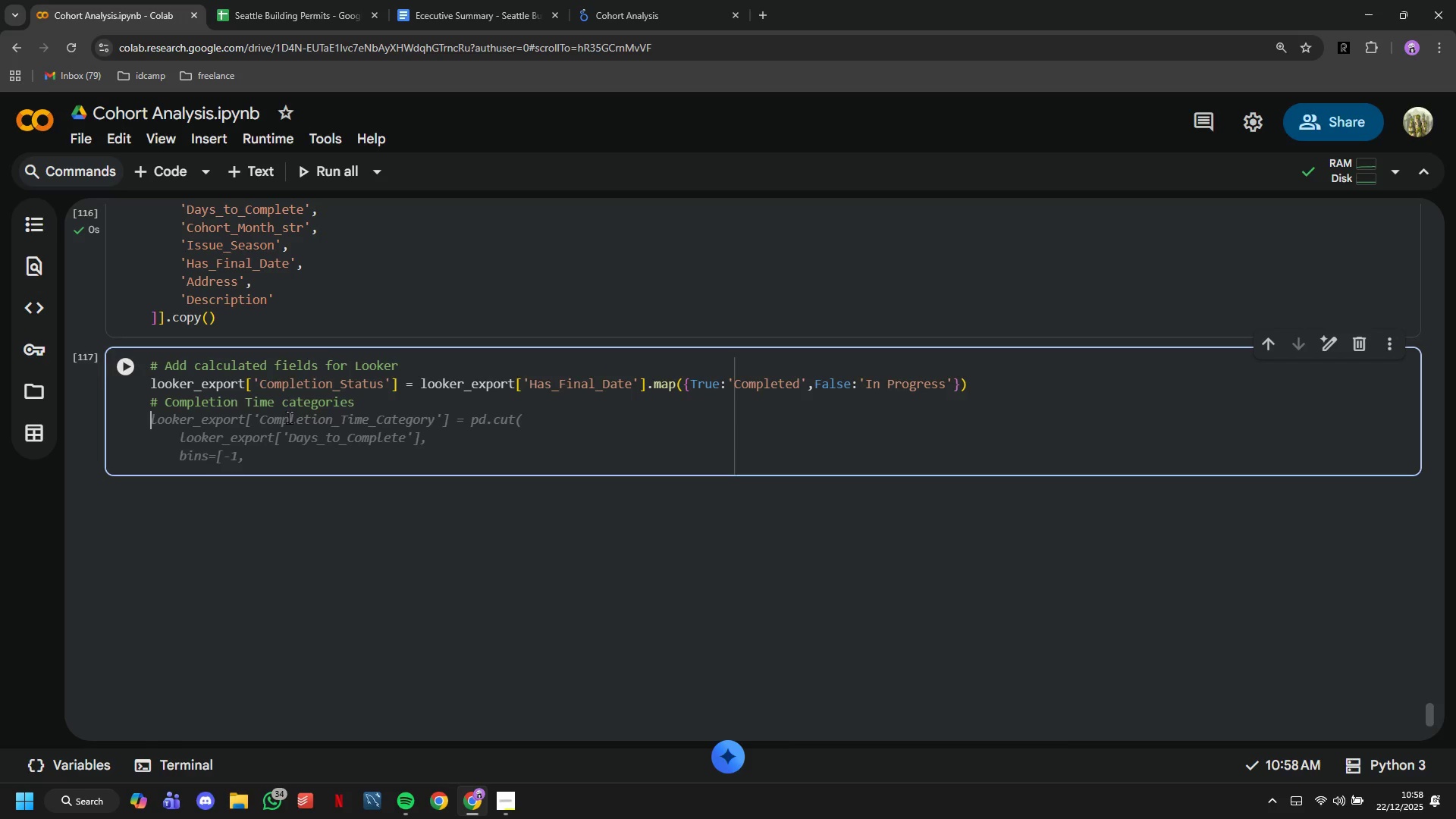 
wait(12.81)
 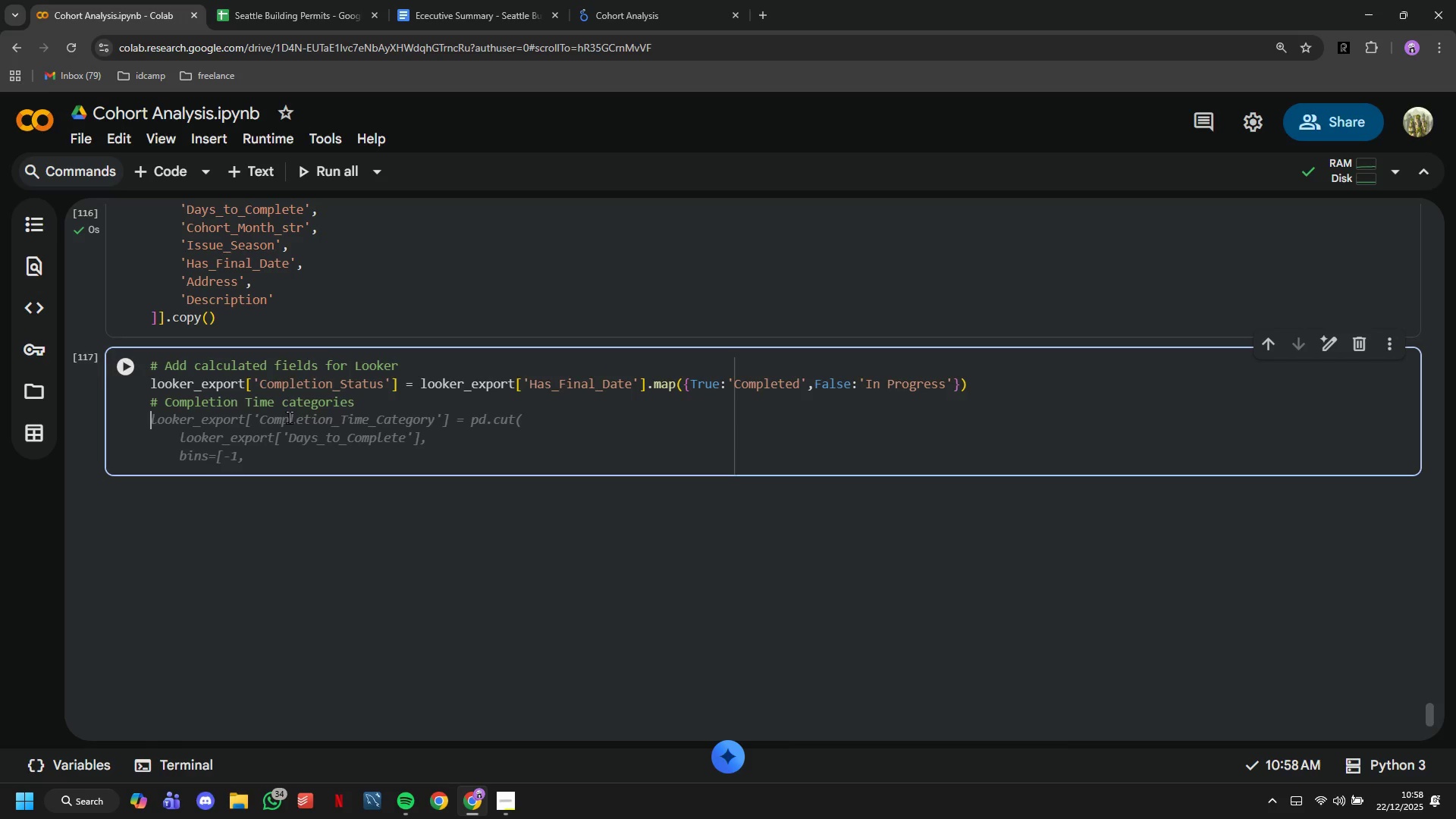 
type(looker)